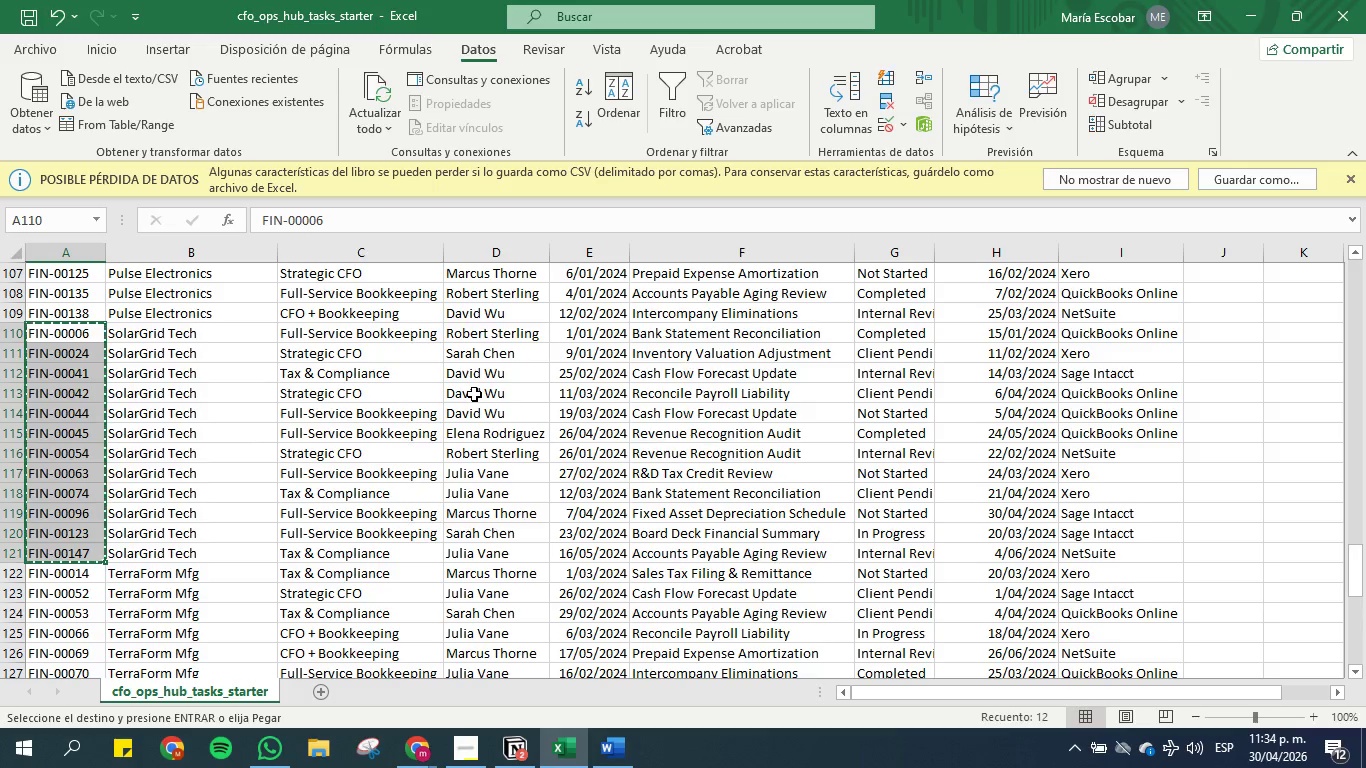 
wait(7.44)
 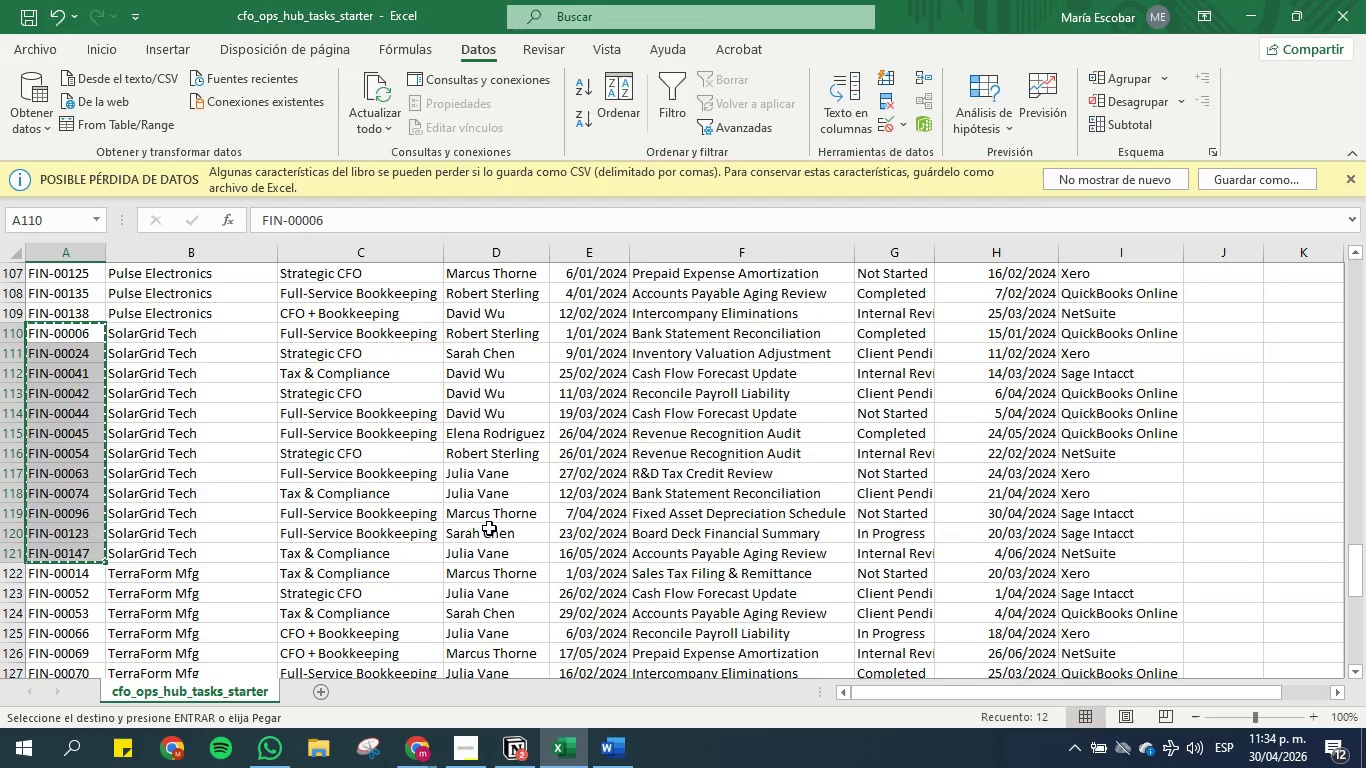 
left_click([1248, 14])
 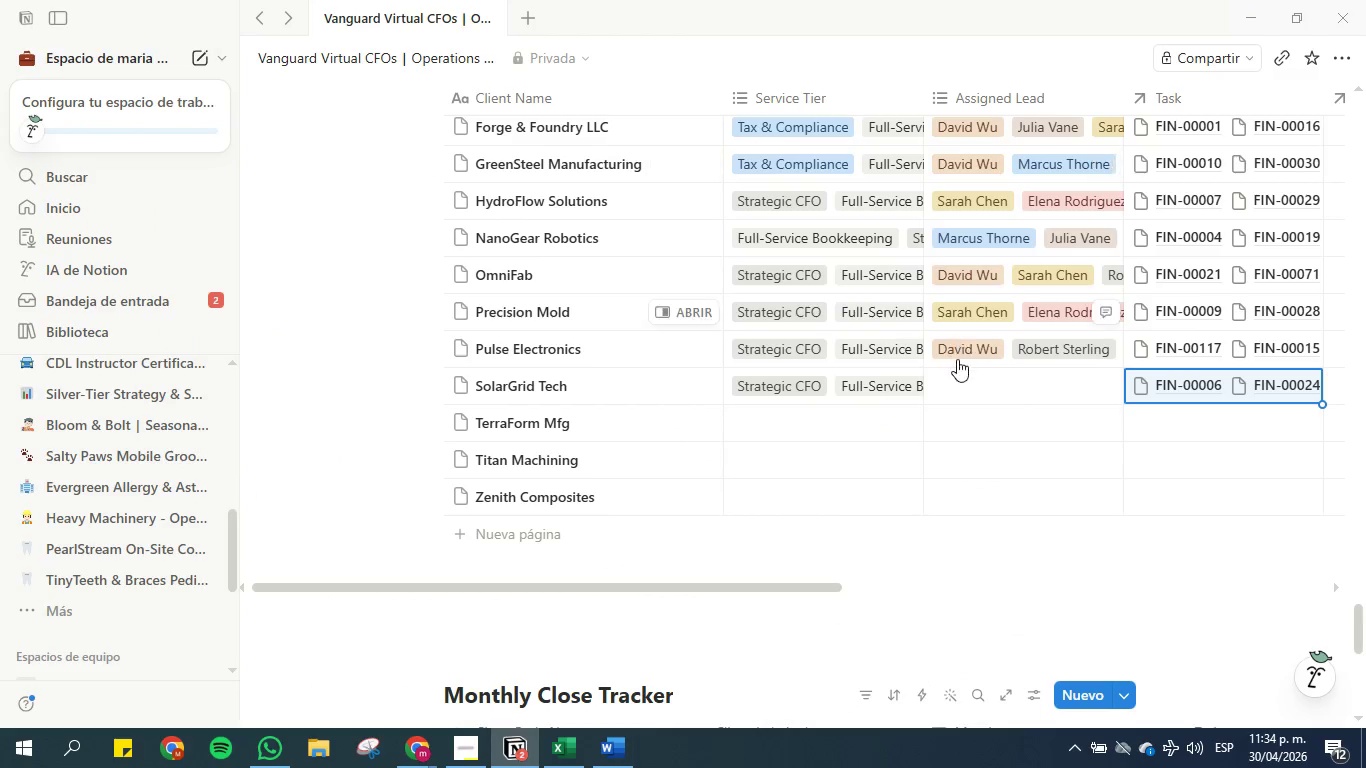 
left_click([963, 375])
 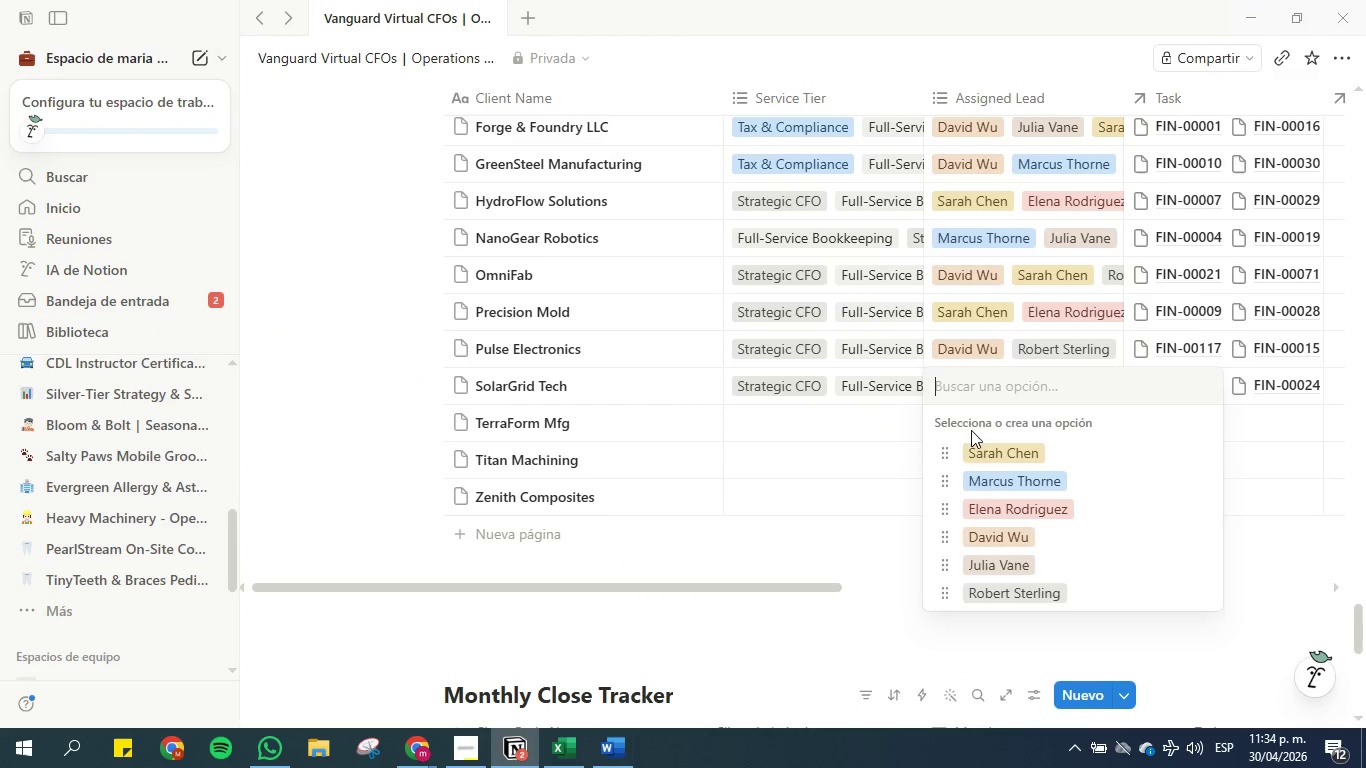 
left_click([975, 451])
 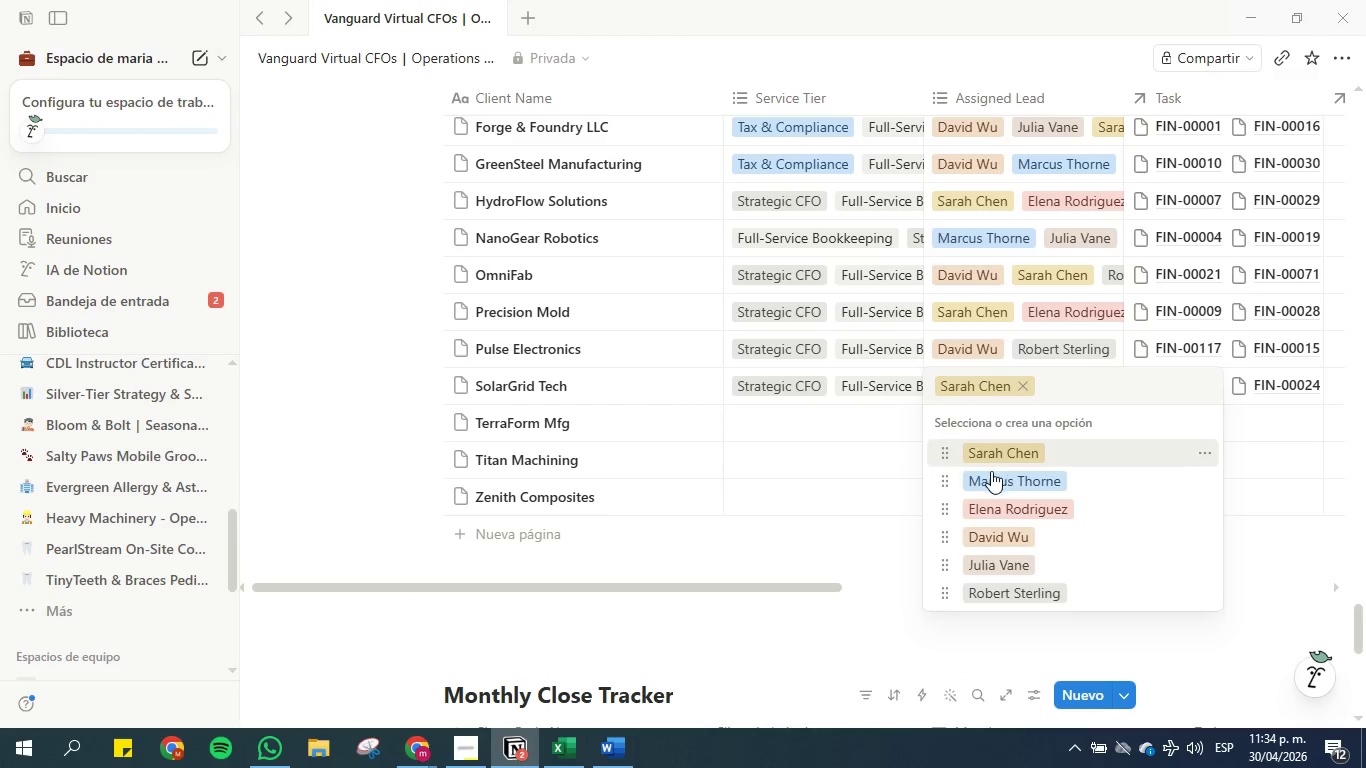 
left_click([992, 472])
 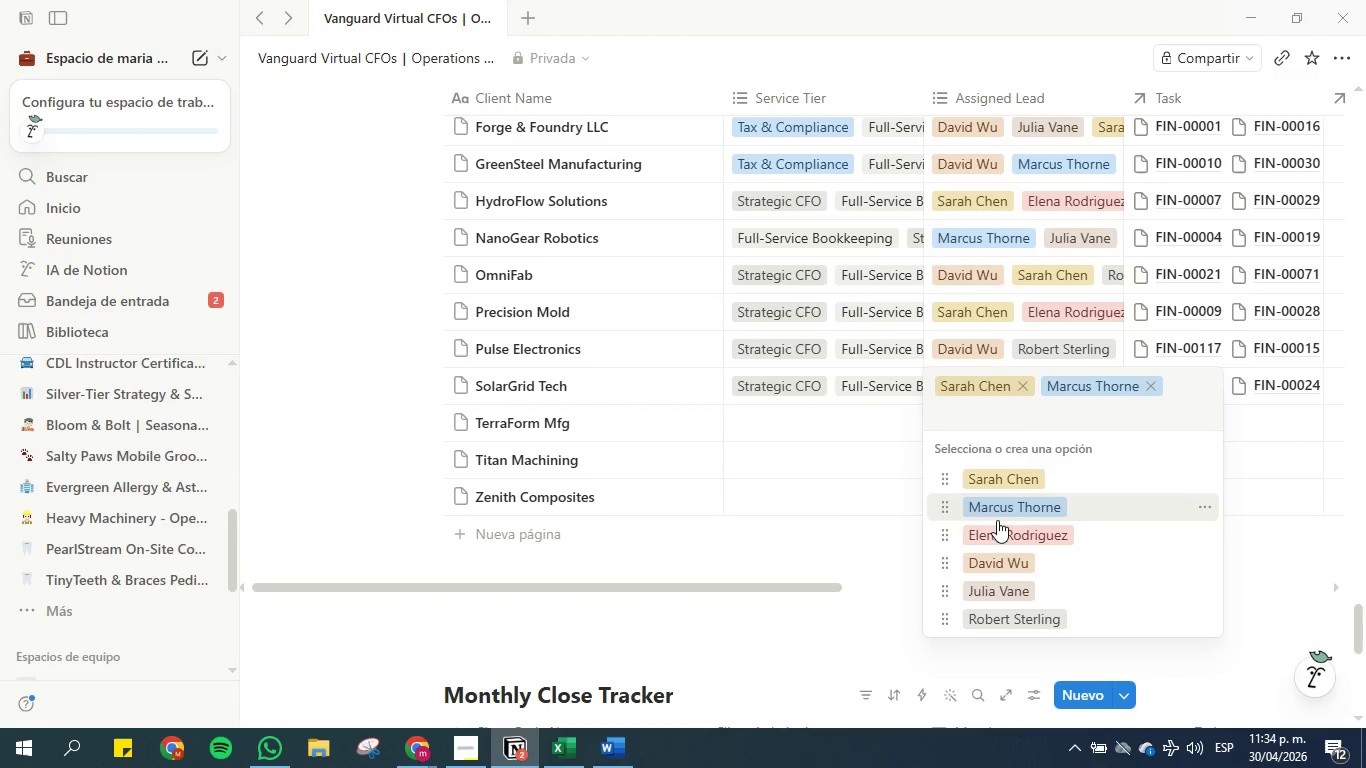 
left_click([998, 528])
 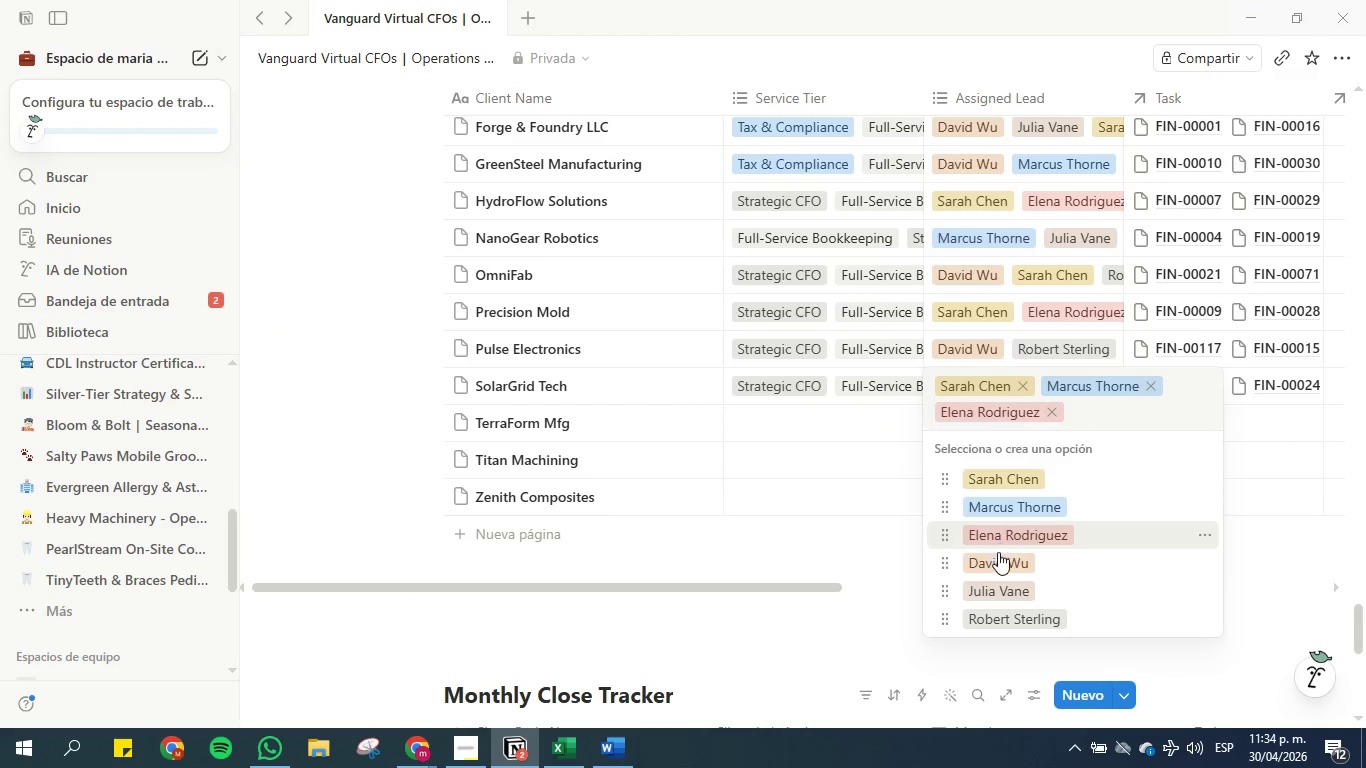 
left_click([998, 555])
 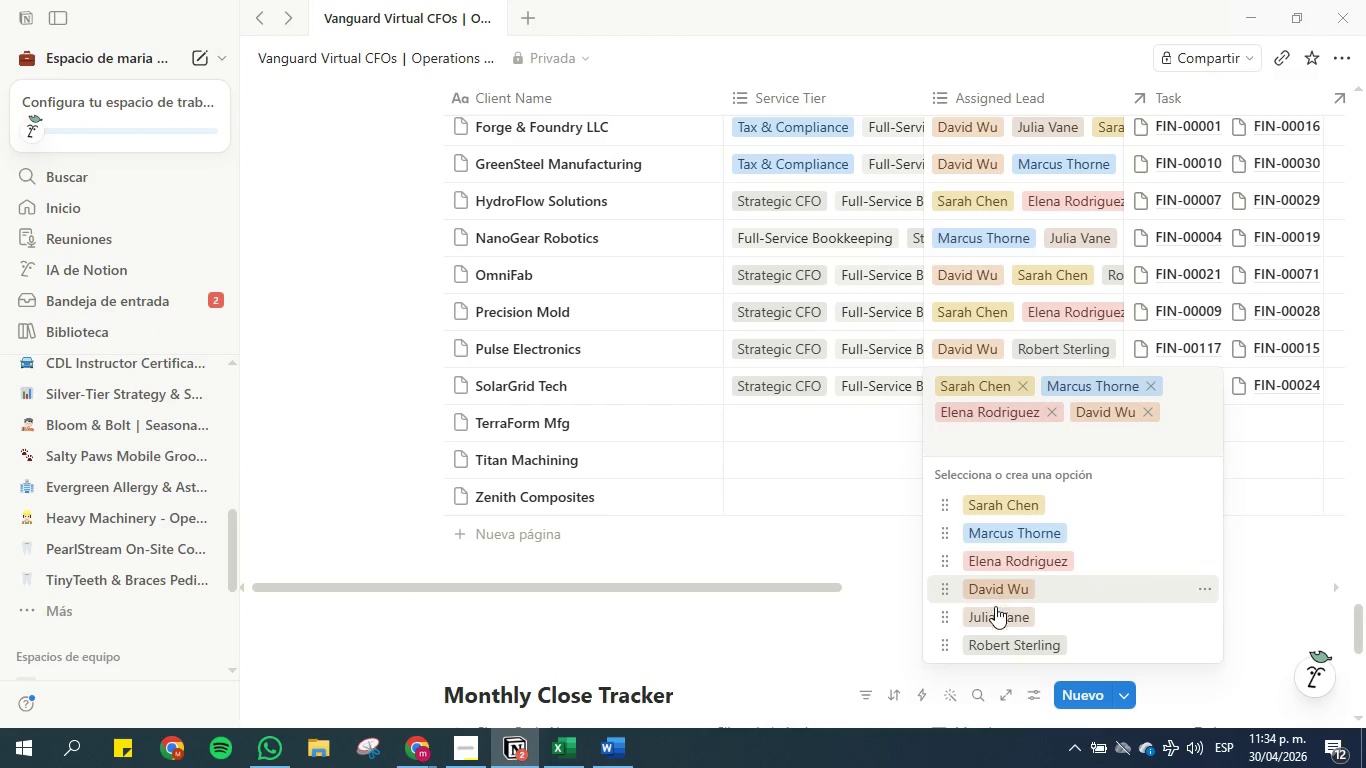 
left_click([994, 609])
 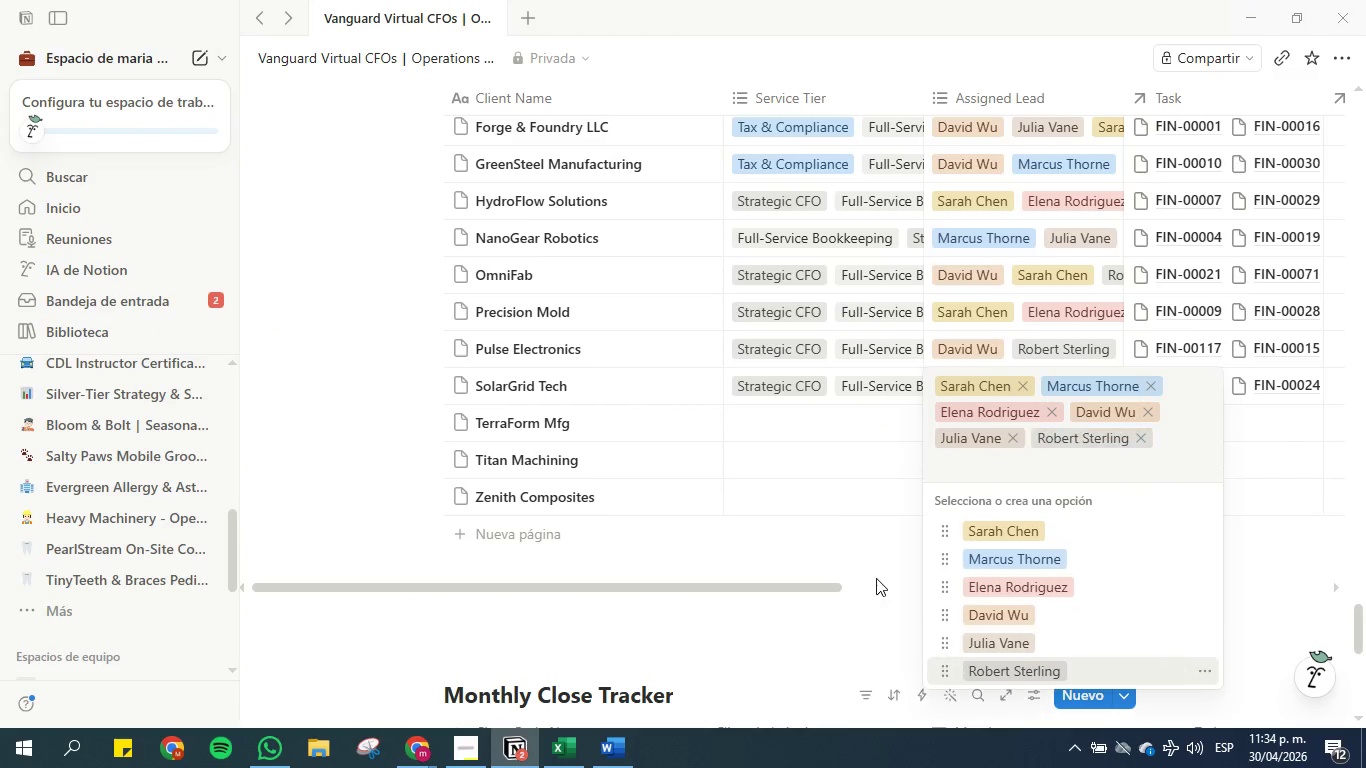 
left_click([881, 573])
 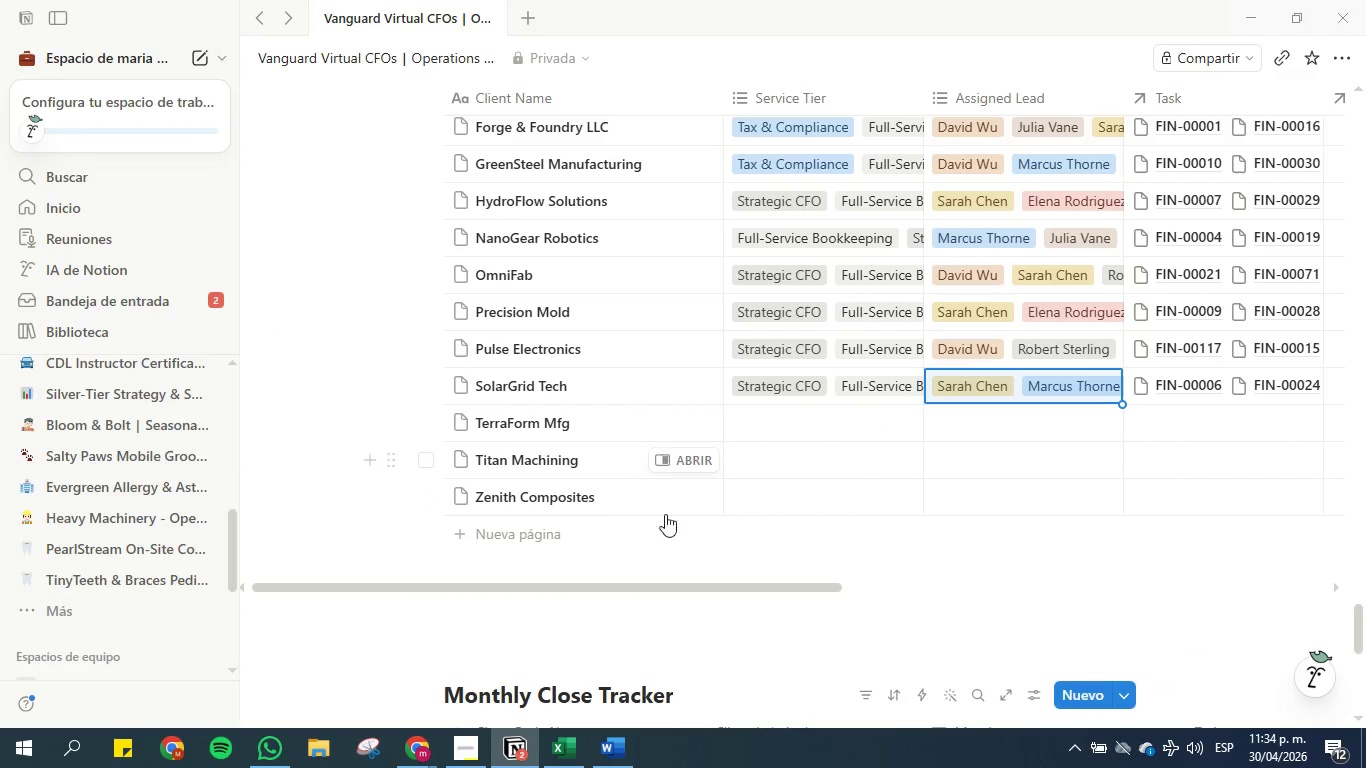 
left_click([564, 755])
 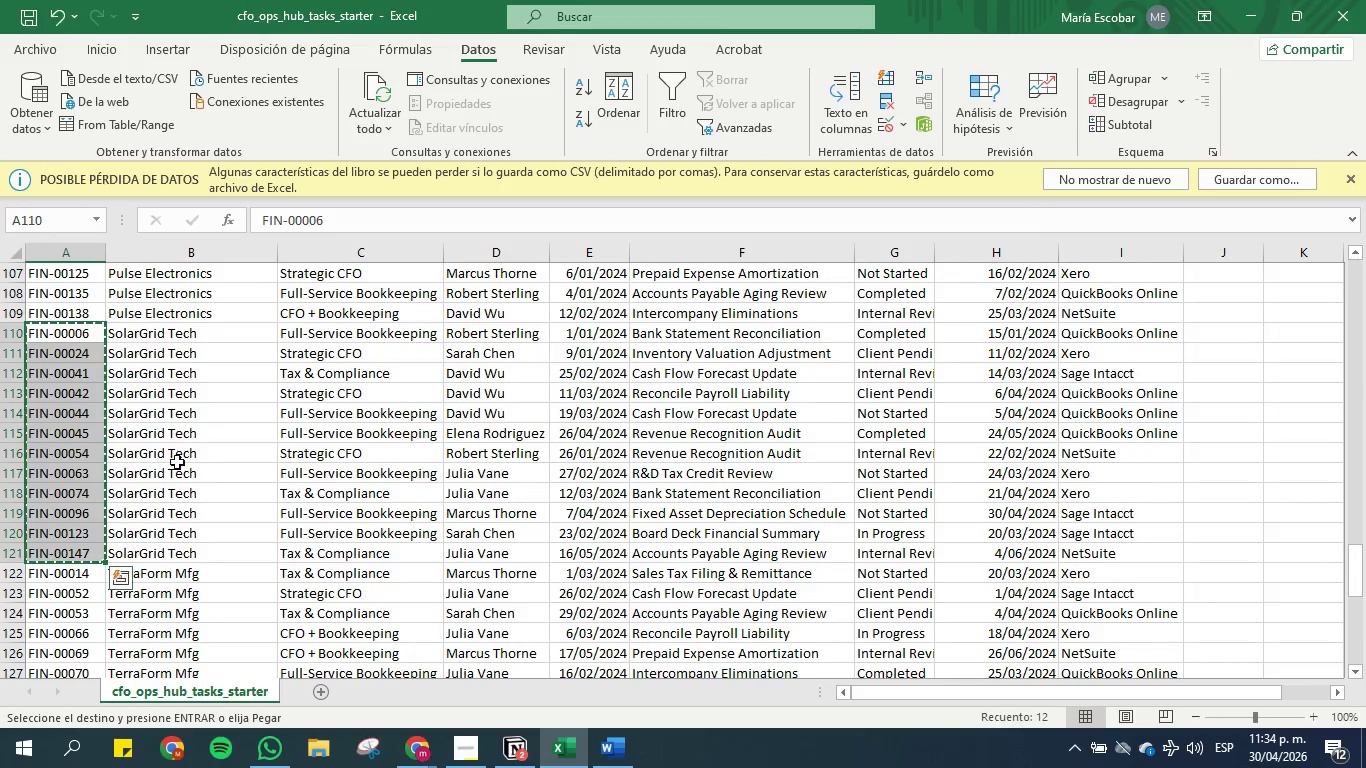 
left_click([166, 445])
 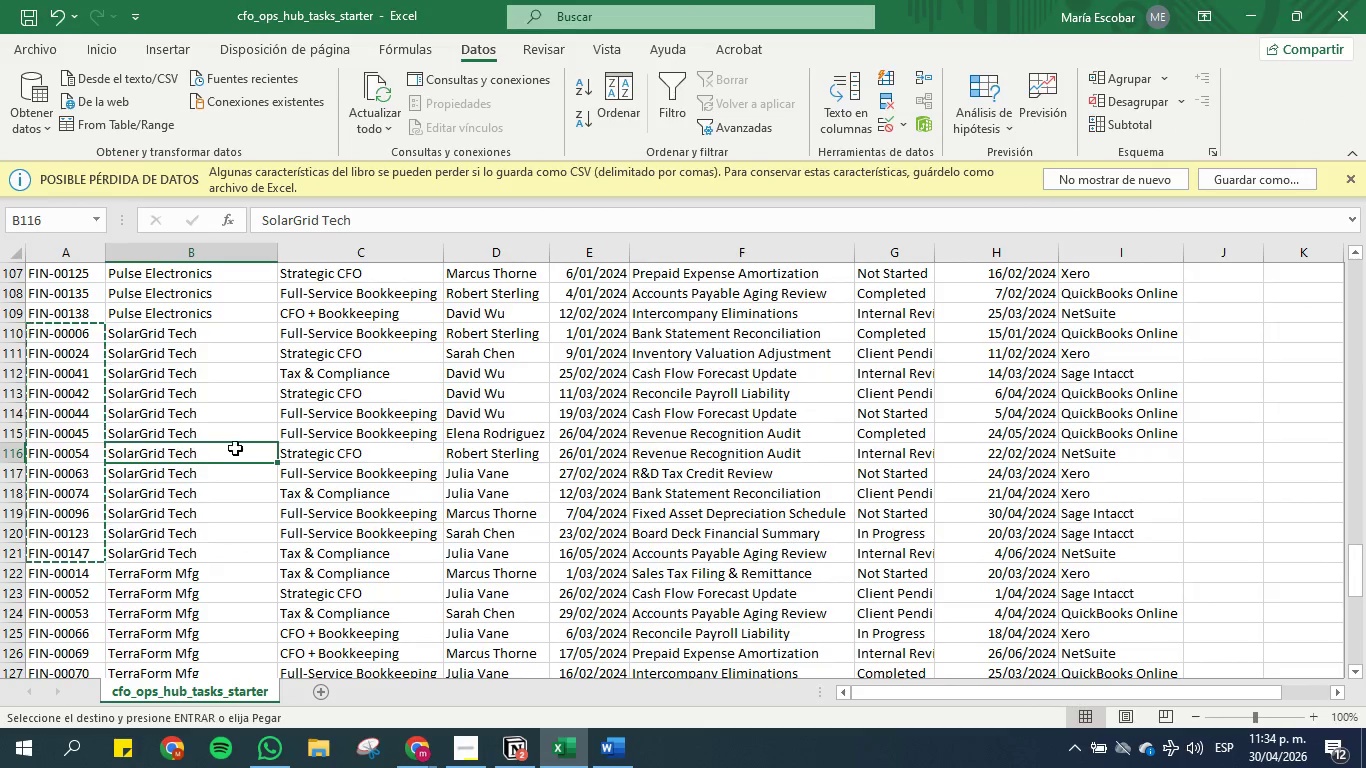 
scroll: coordinate [51, 401], scroll_direction: down, amount: 4.0
 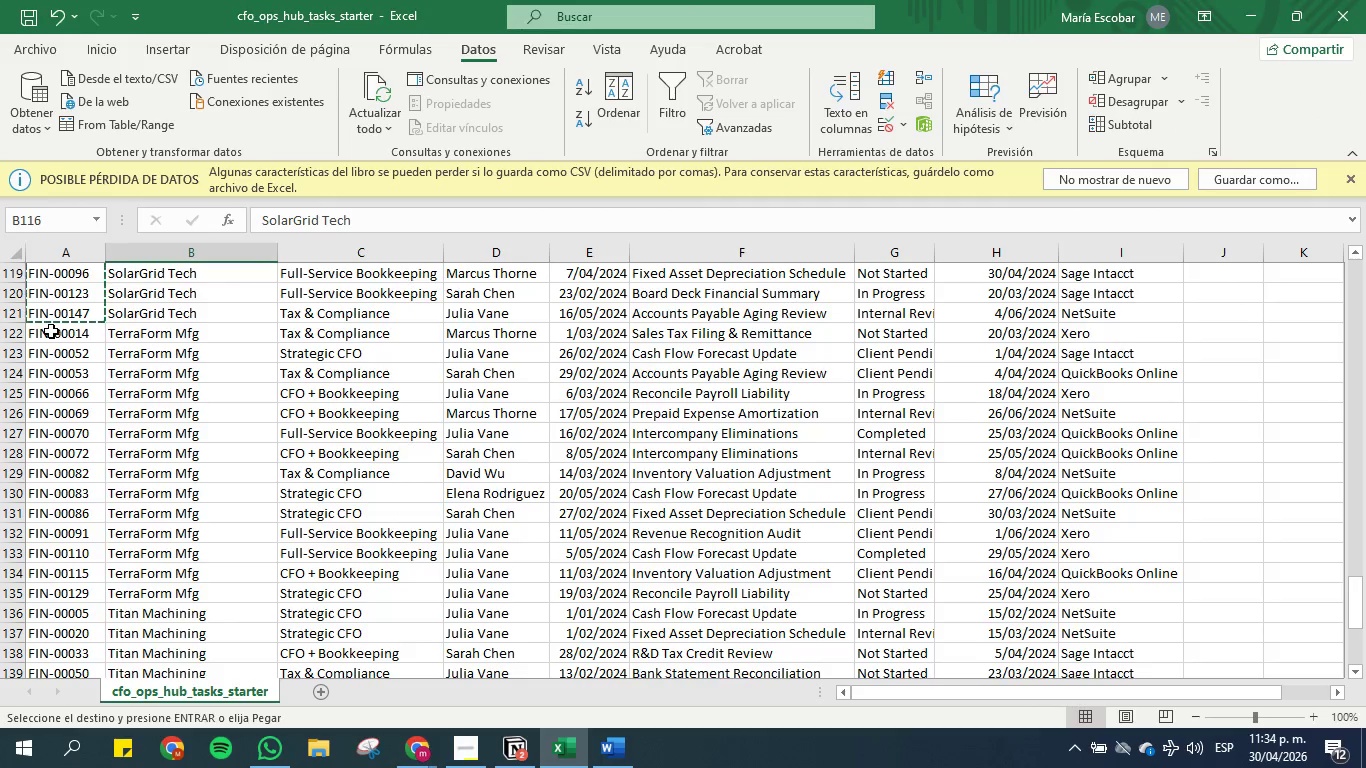 
left_click_drag(start_coordinate=[51, 331], to_coordinate=[67, 584])
 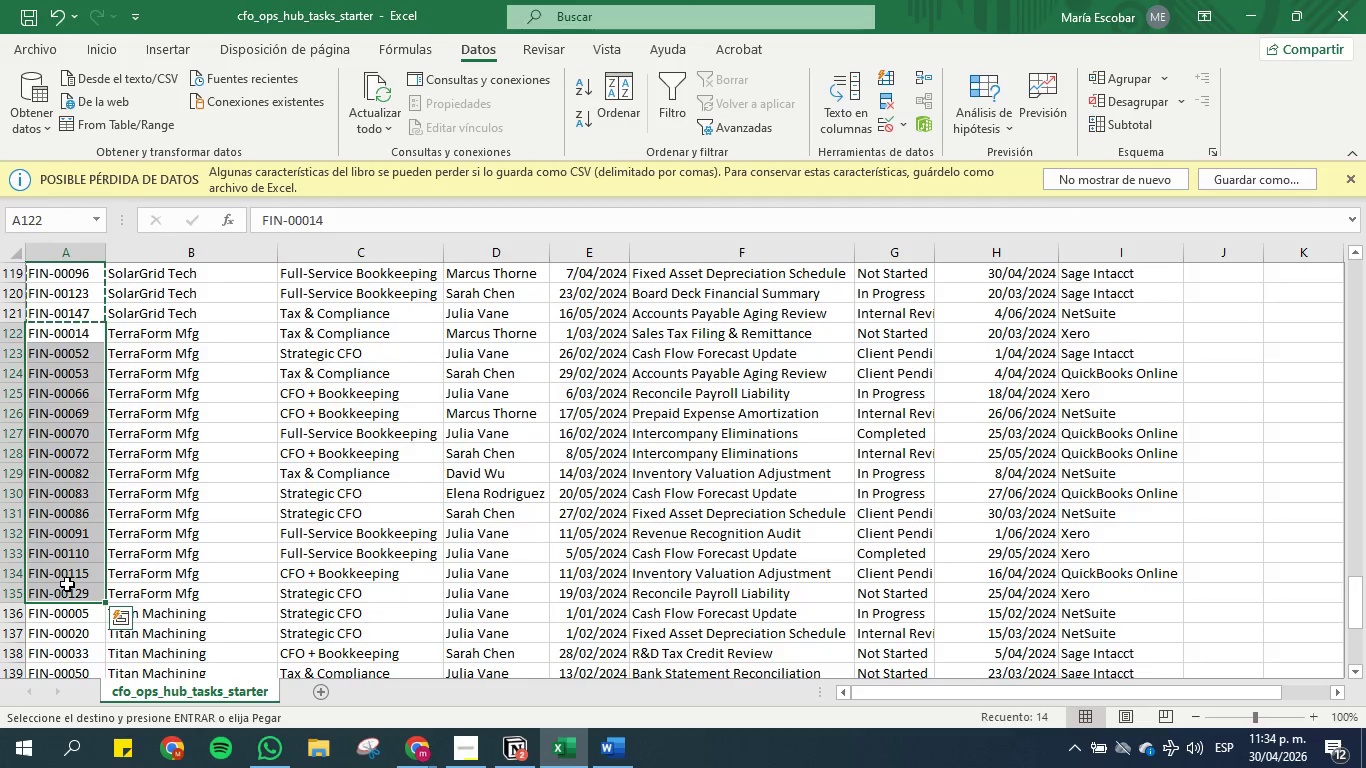 
key(Control+C)
 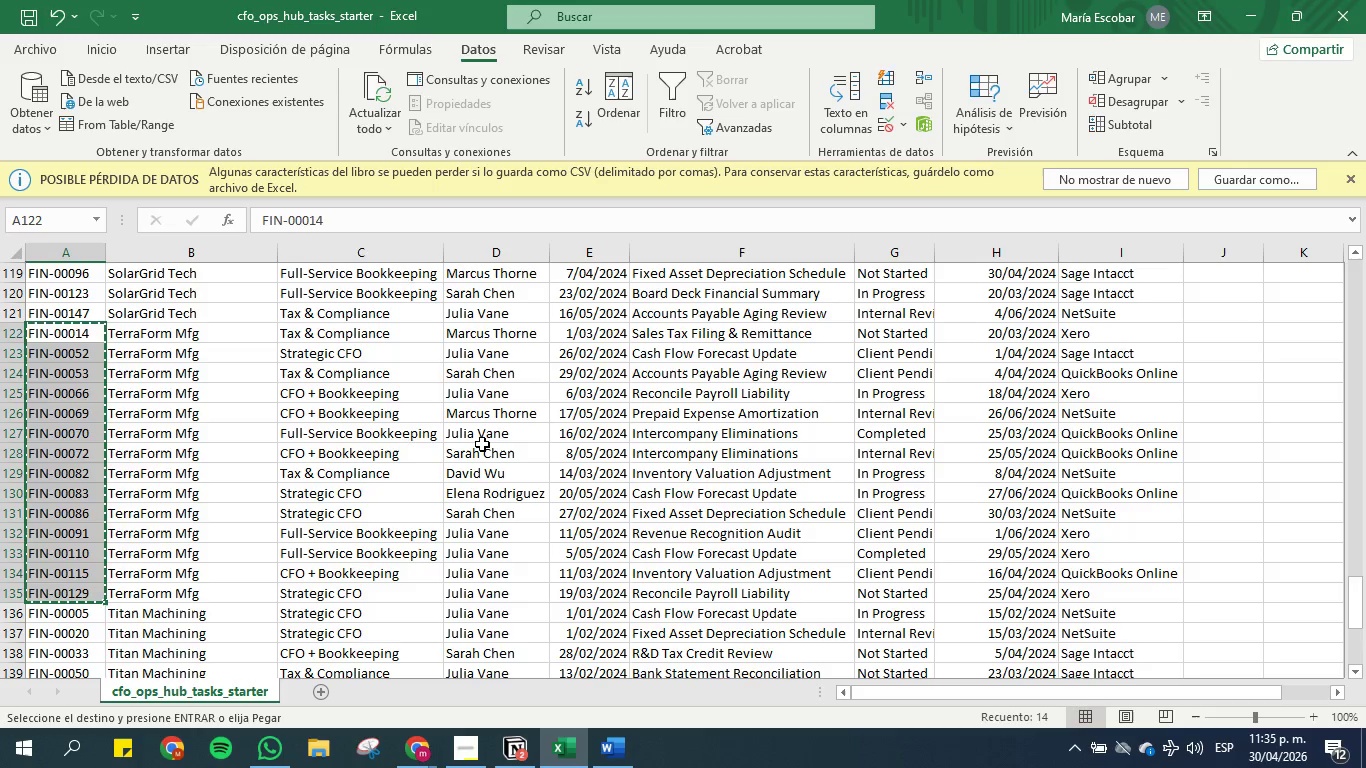 
wait(5.41)
 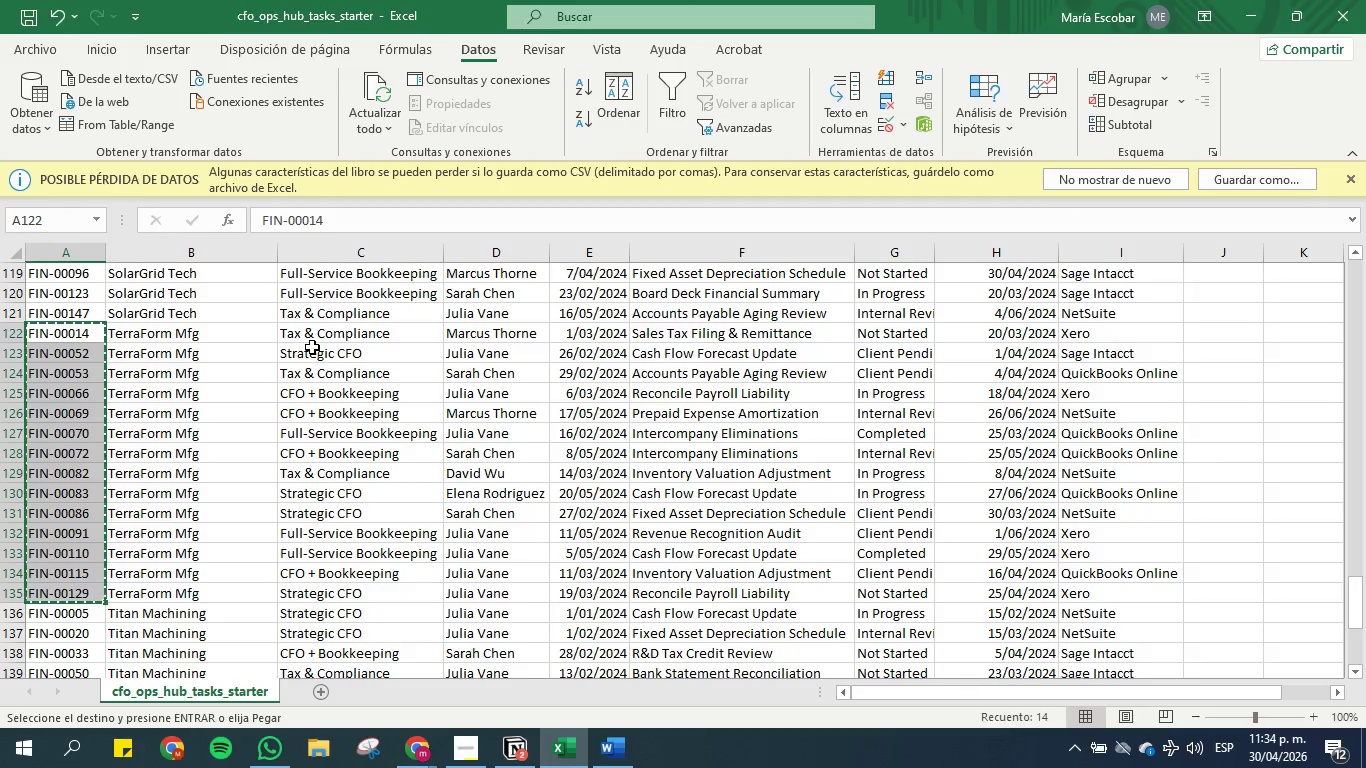 
left_click([1249, 5])
 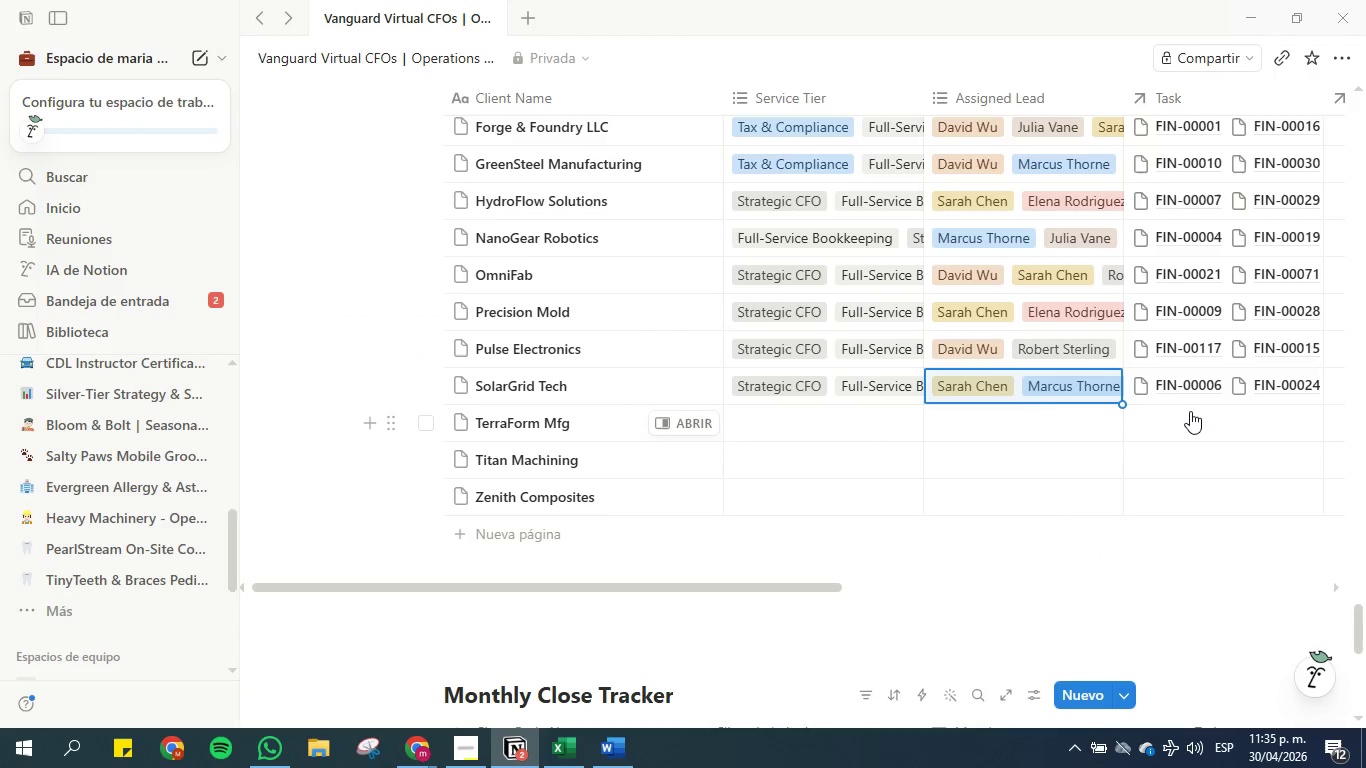 
left_click([824, 415])
 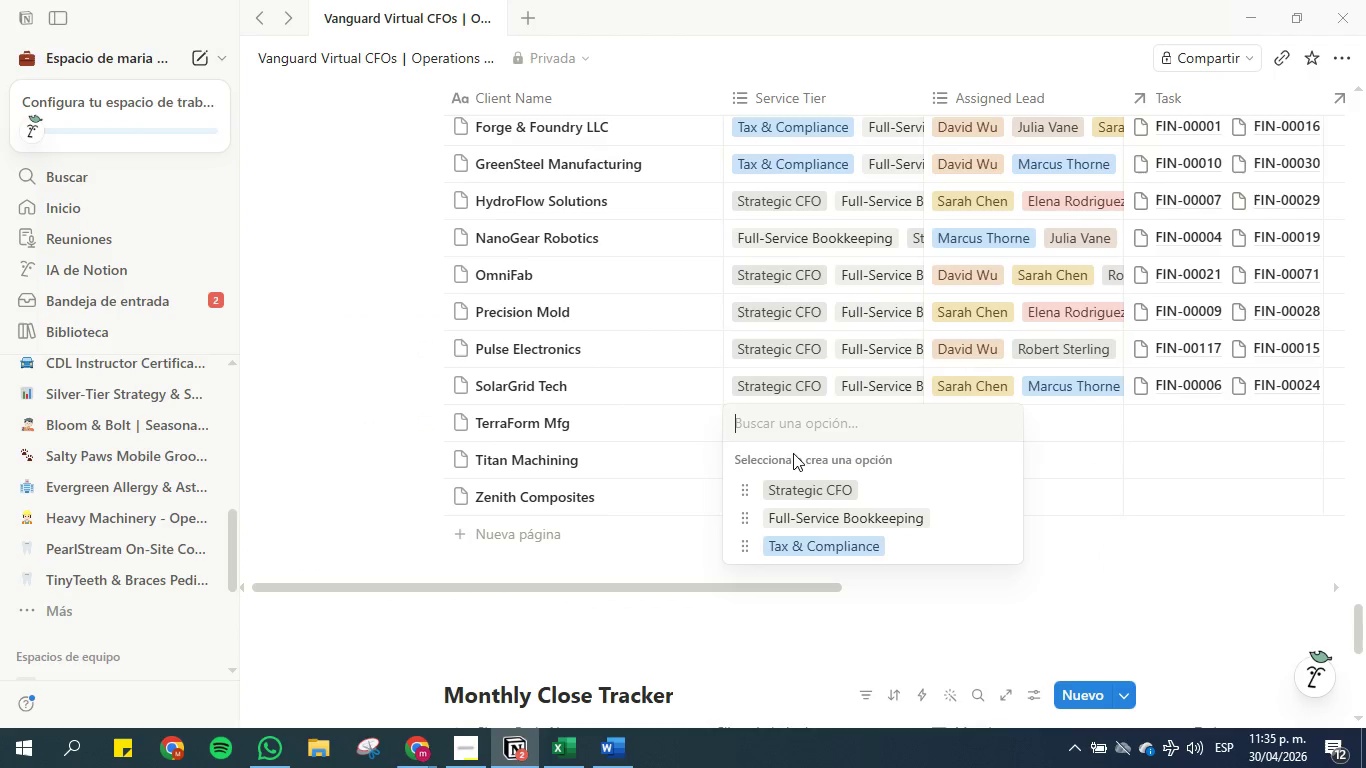 
left_click([798, 484])
 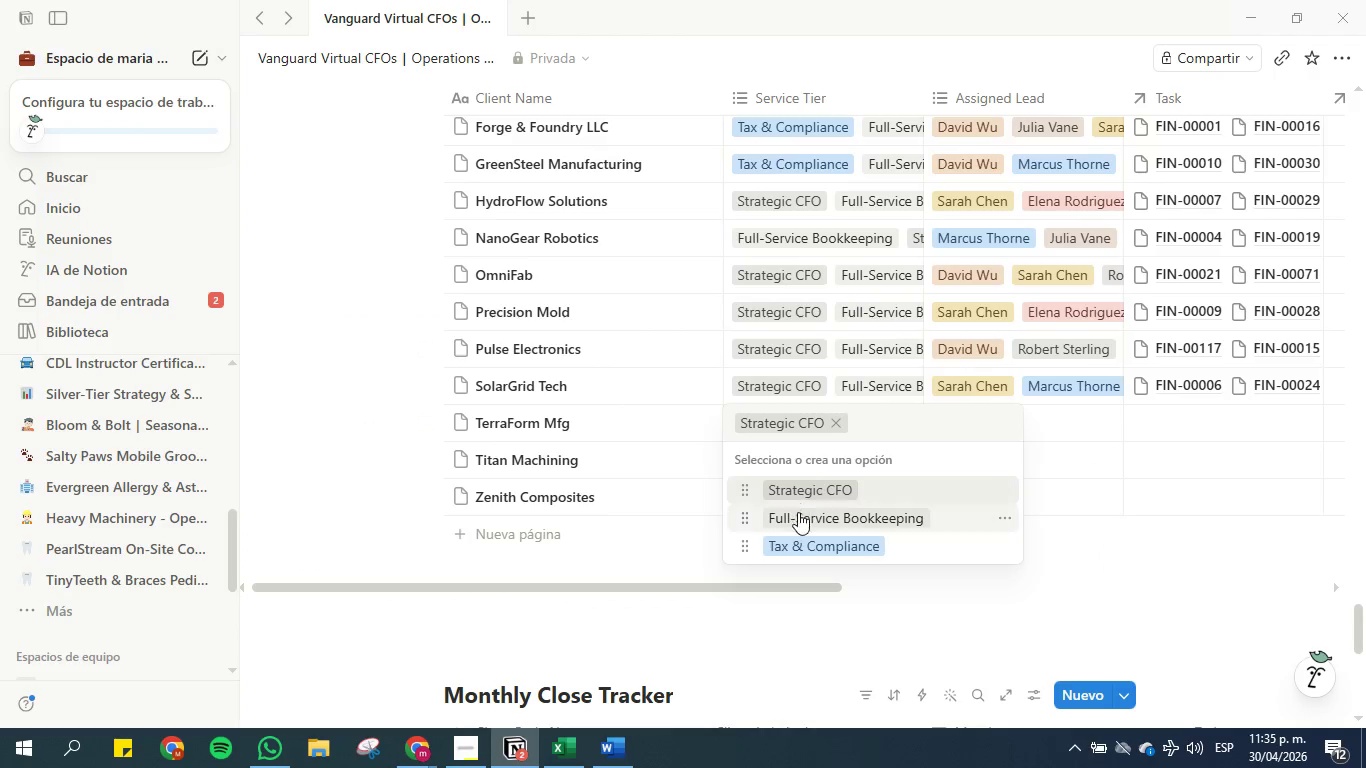 
left_click([798, 513])
 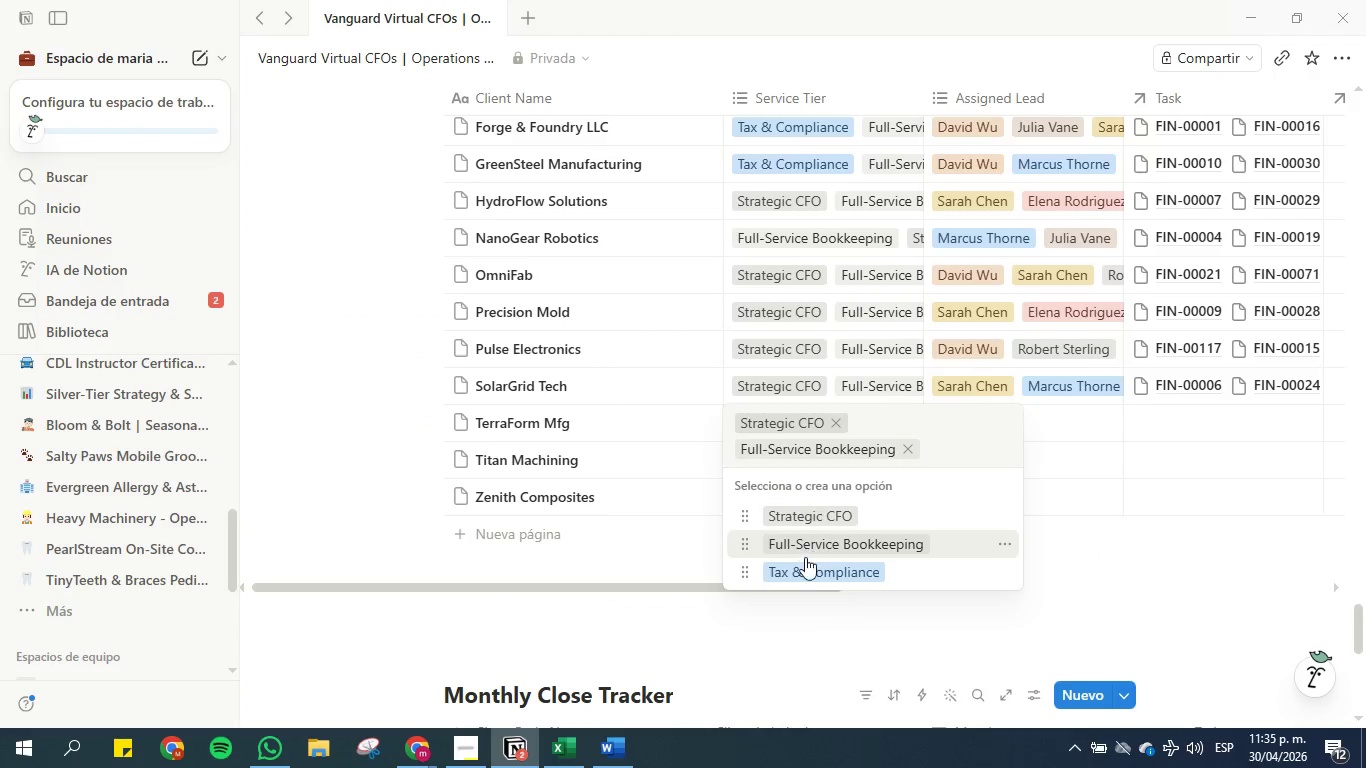 
left_click([806, 566])
 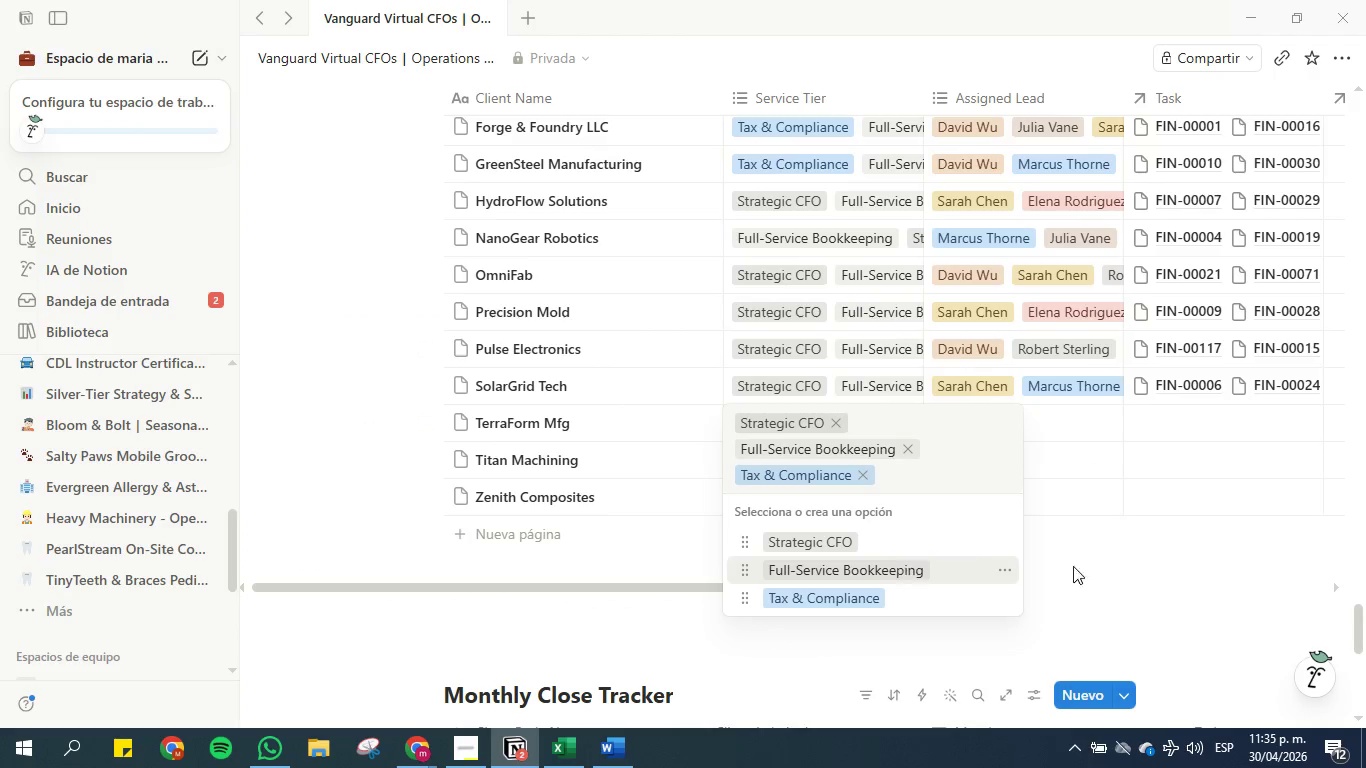 
left_click([1134, 571])
 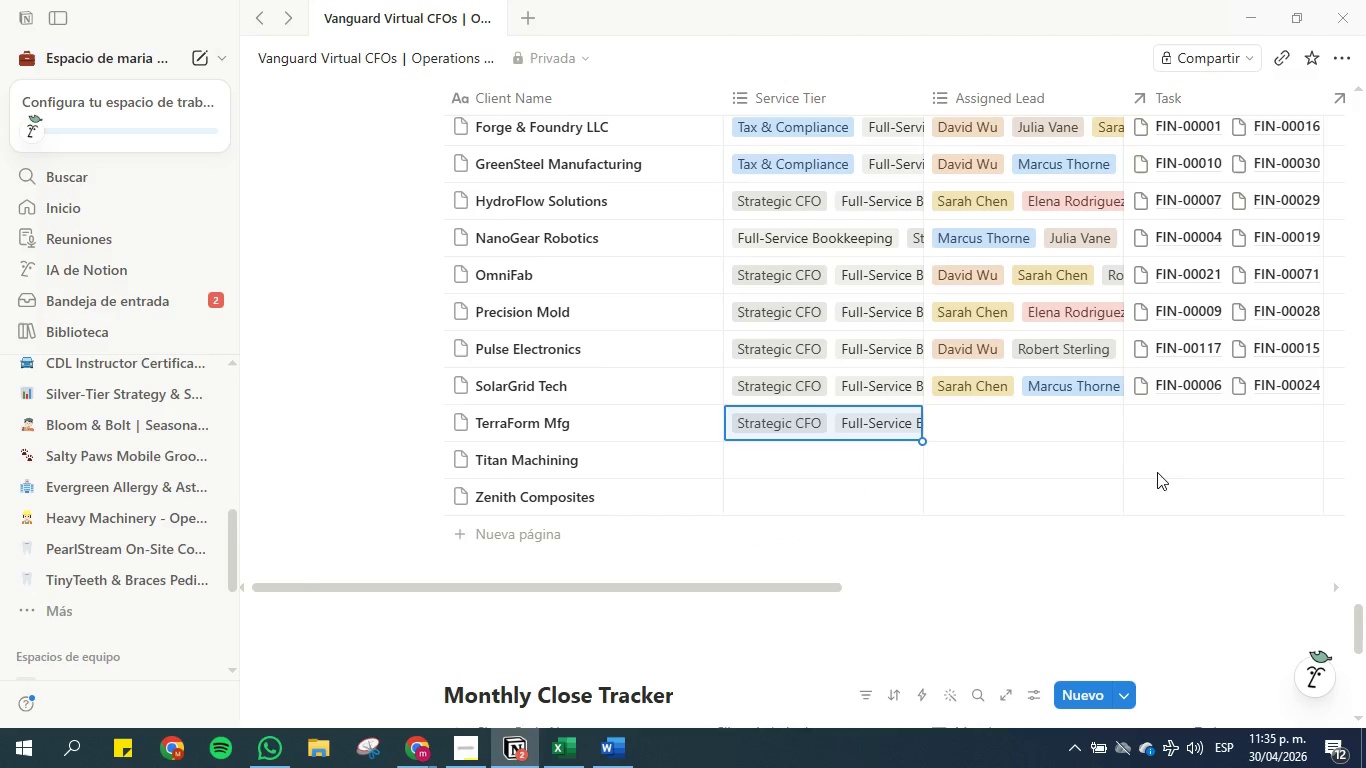 
mouse_move([1155, 424])
 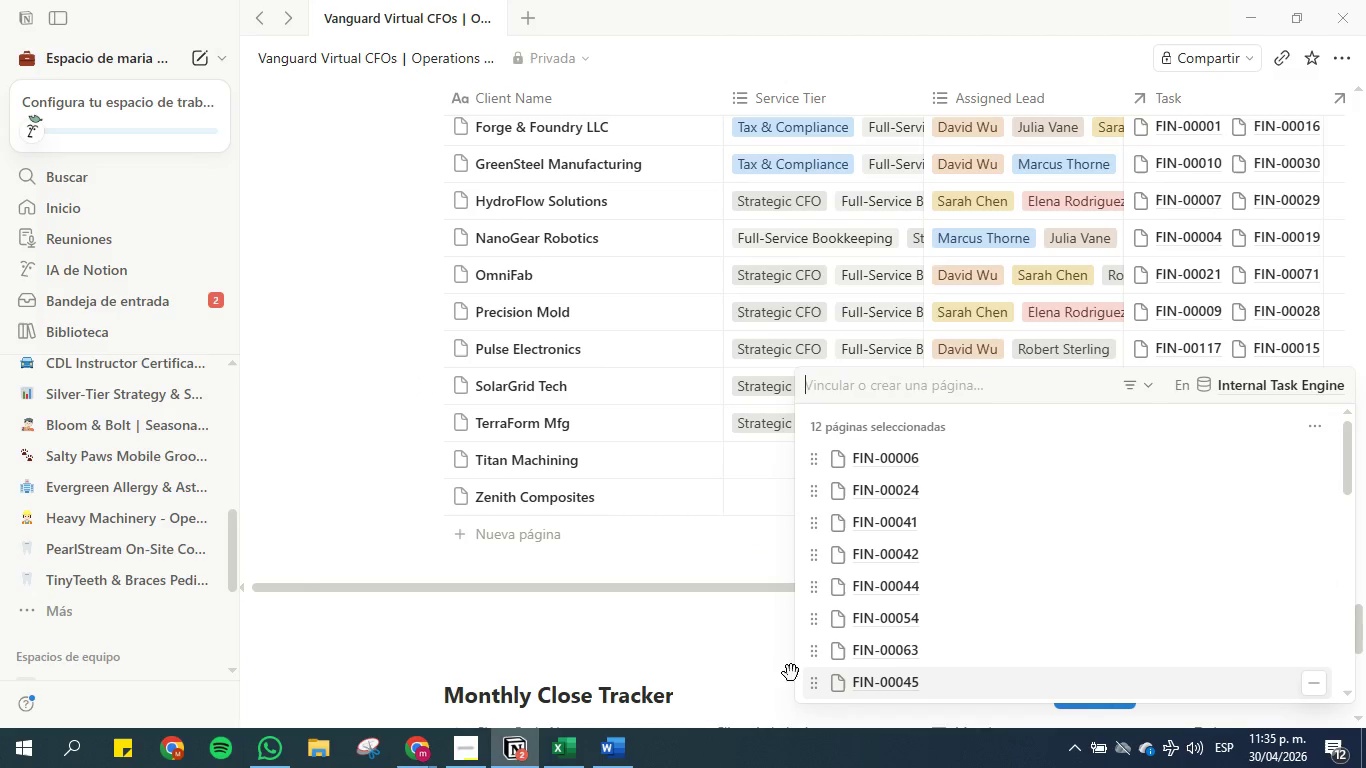 
left_click([777, 672])
 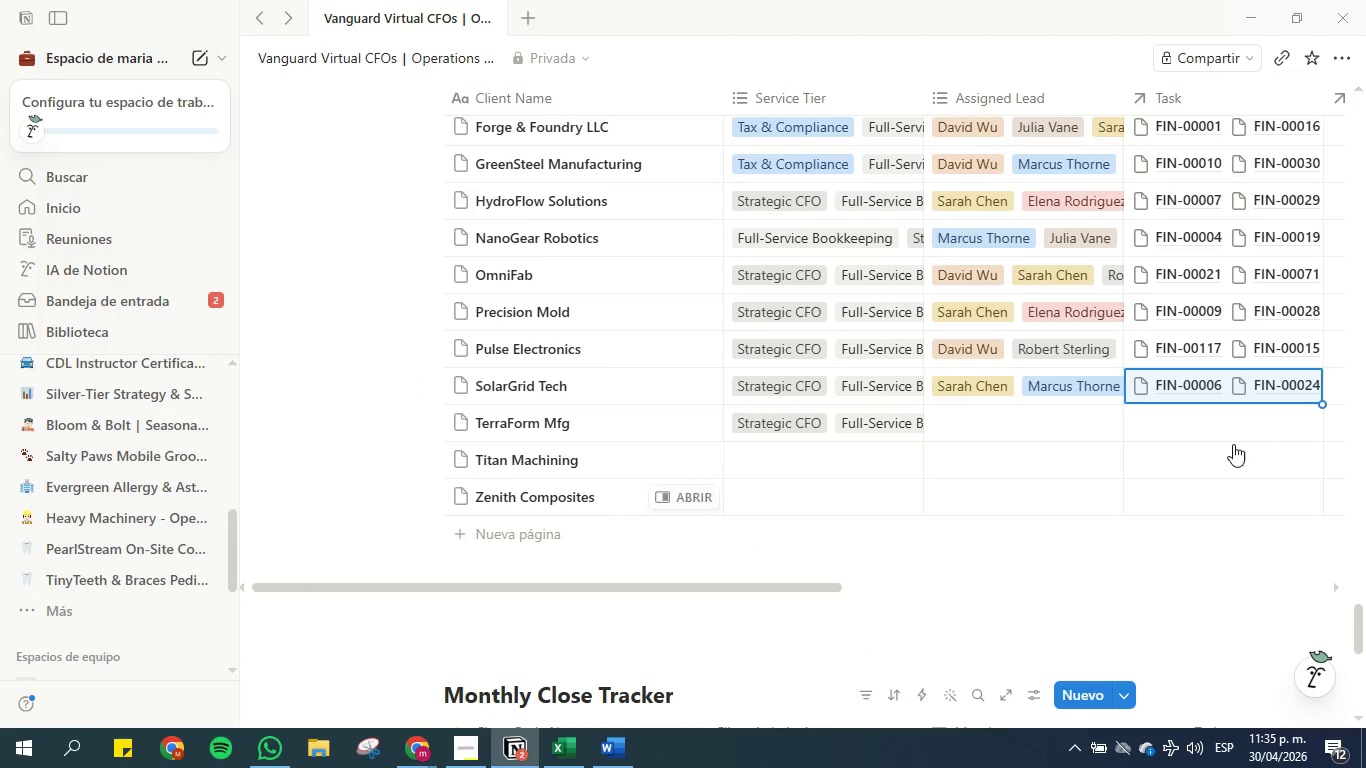 
left_click([1242, 419])
 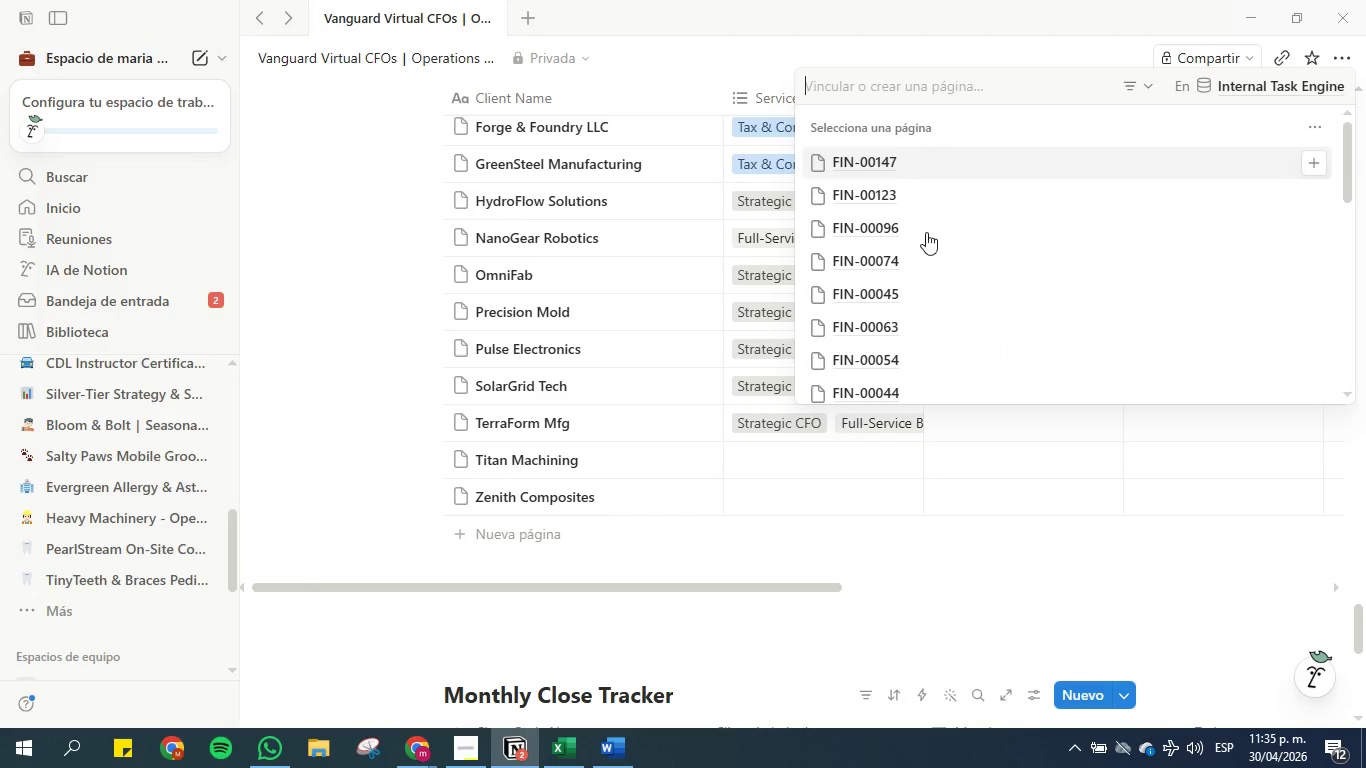 
key(Control+V)
 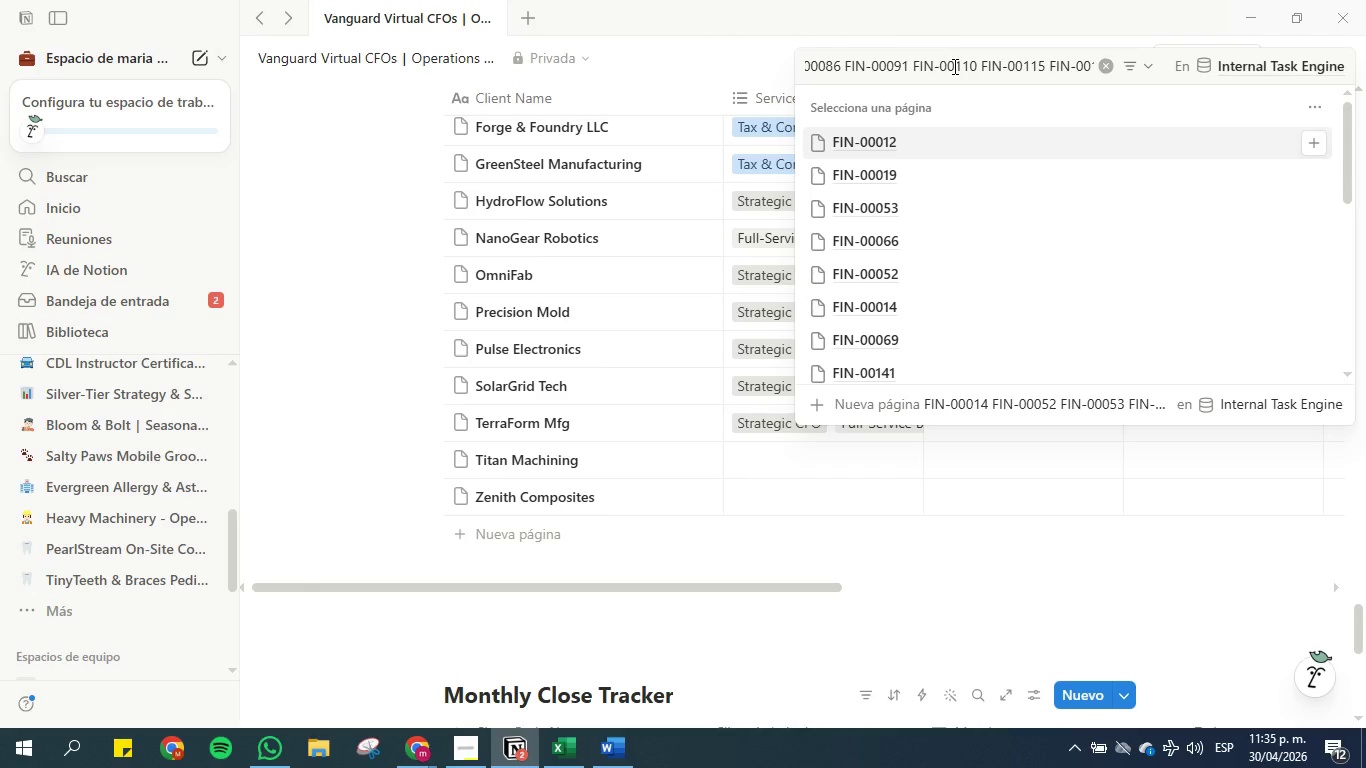 
wait(5.98)
 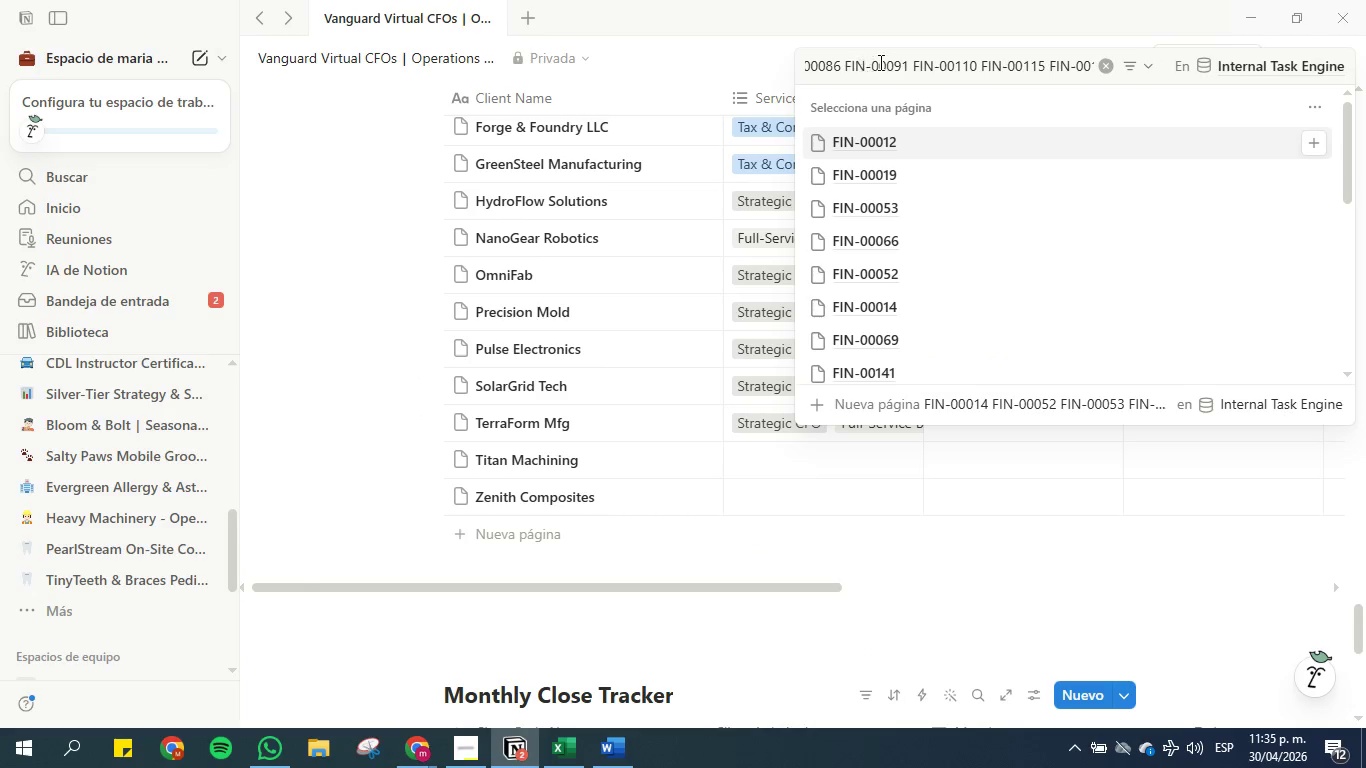 
left_click([931, 65])
 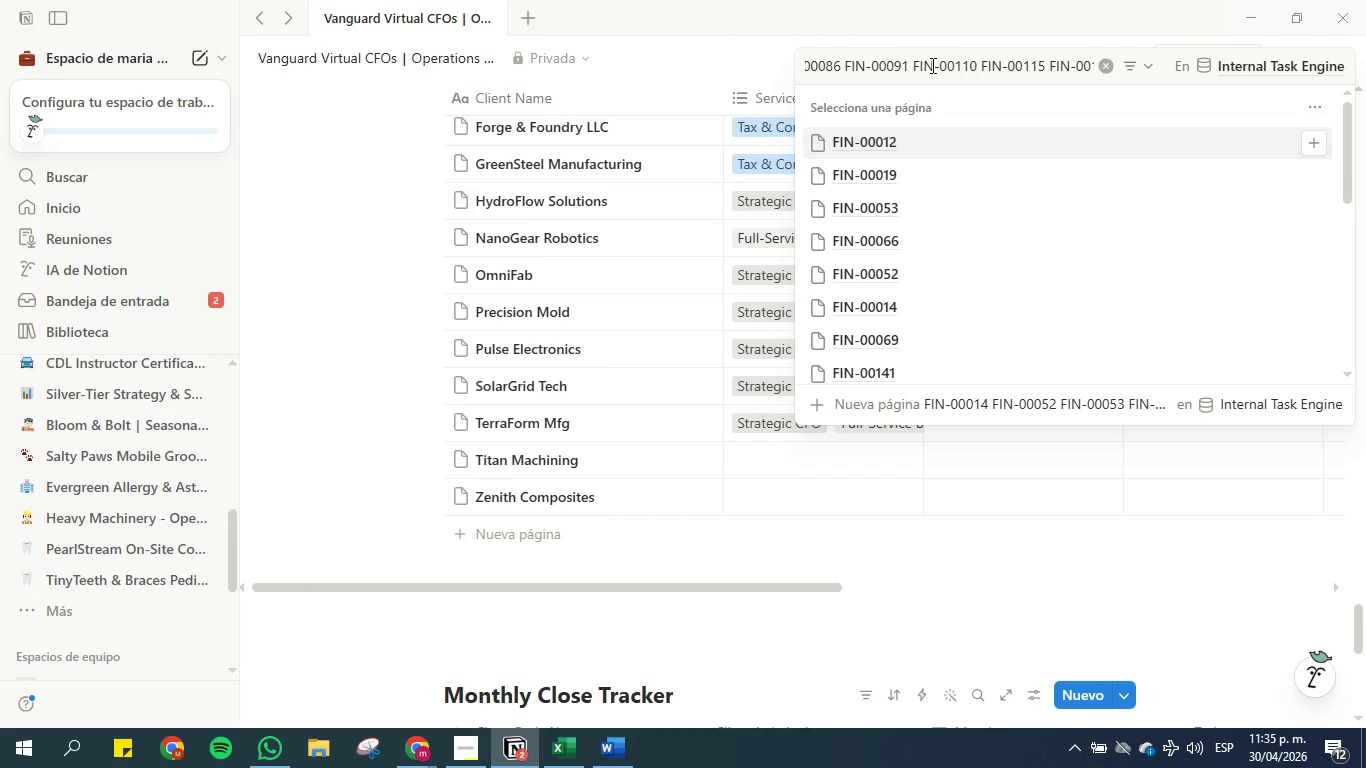 
hold_key(key=ArrowLeft, duration=1.5)
 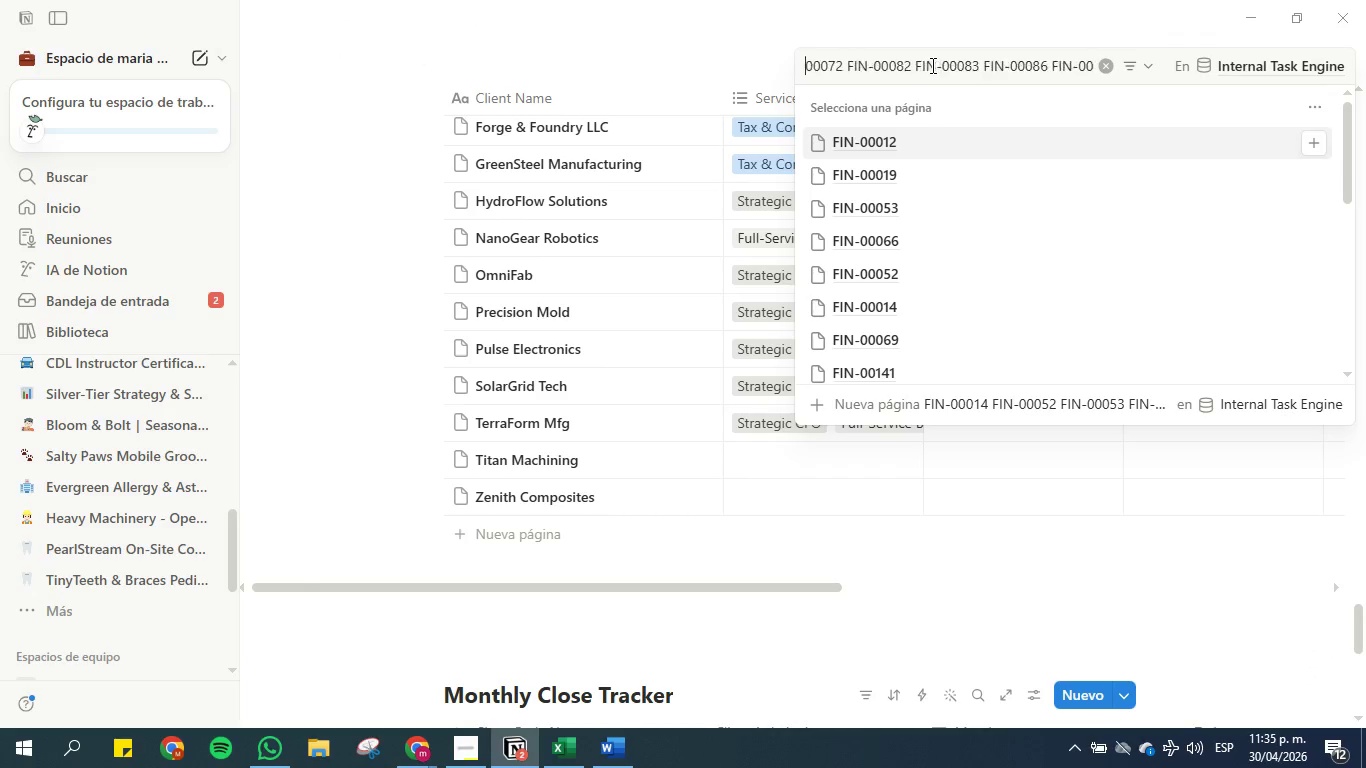 
hold_key(key=ArrowLeft, duration=1.51)
 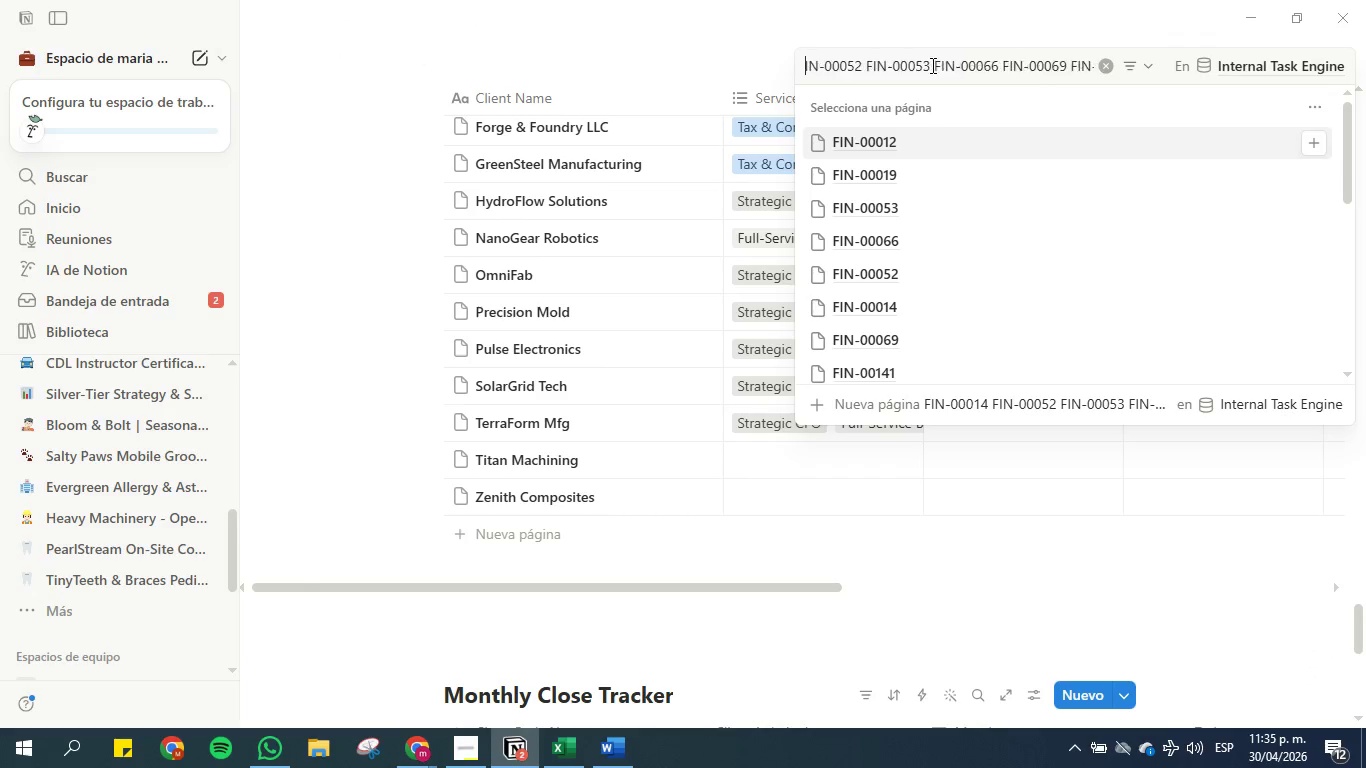 
hold_key(key=ArrowLeft, duration=1.42)
 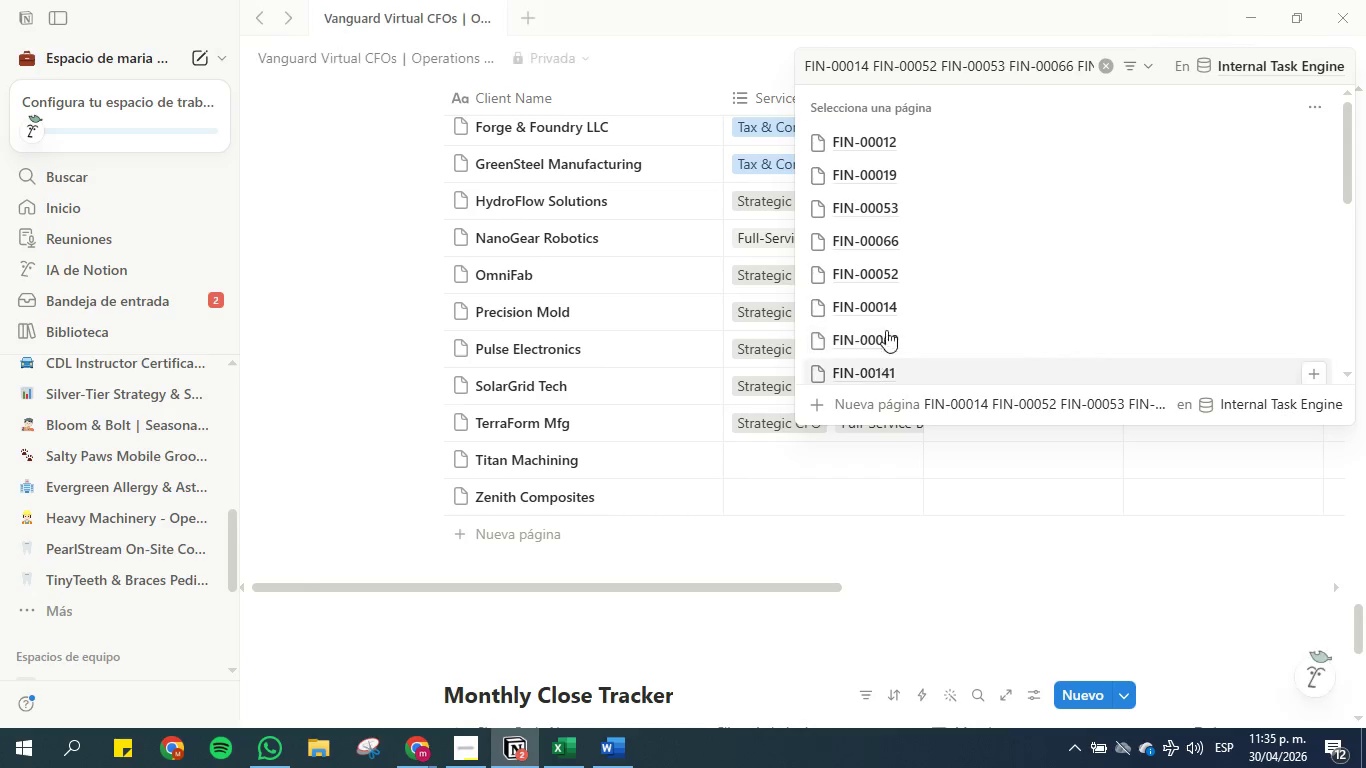 
left_click([888, 308])
 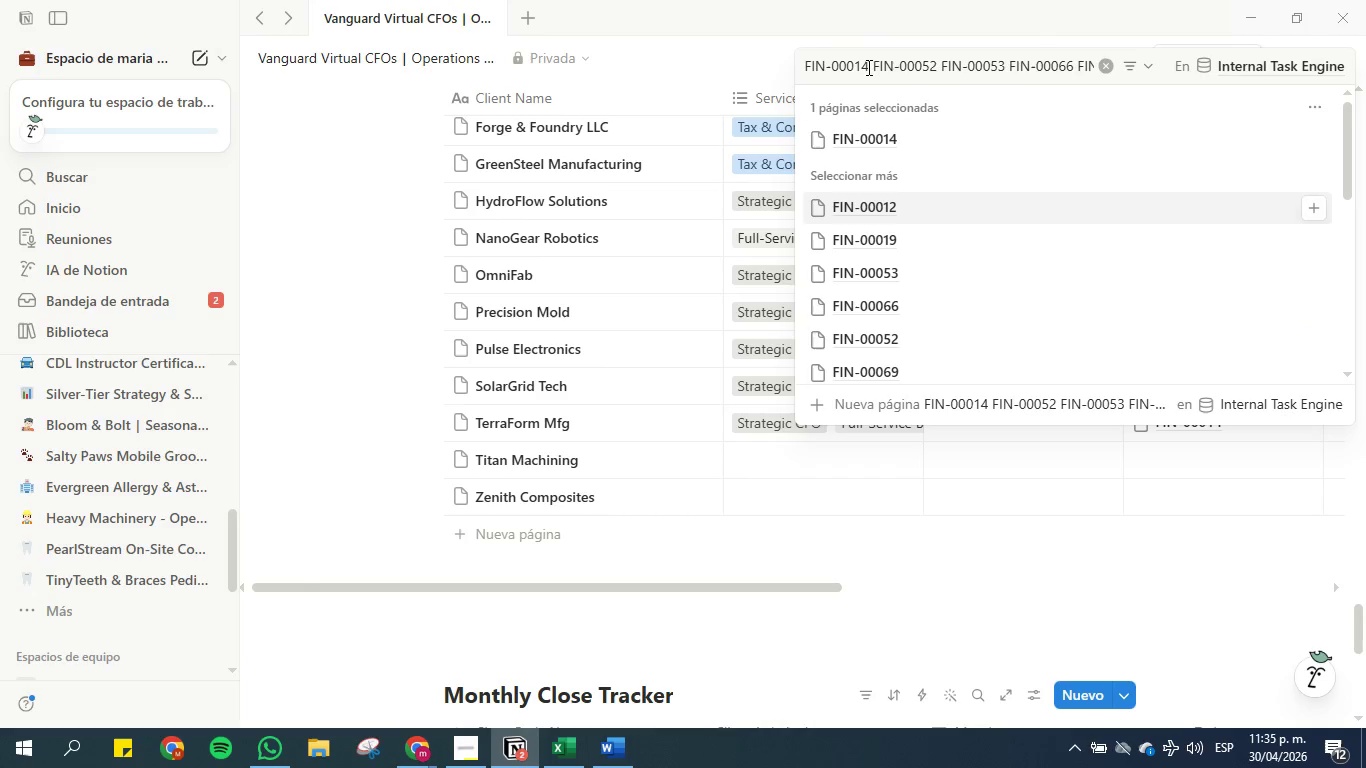 
left_click_drag(start_coordinate=[868, 67], to_coordinate=[795, 67])
 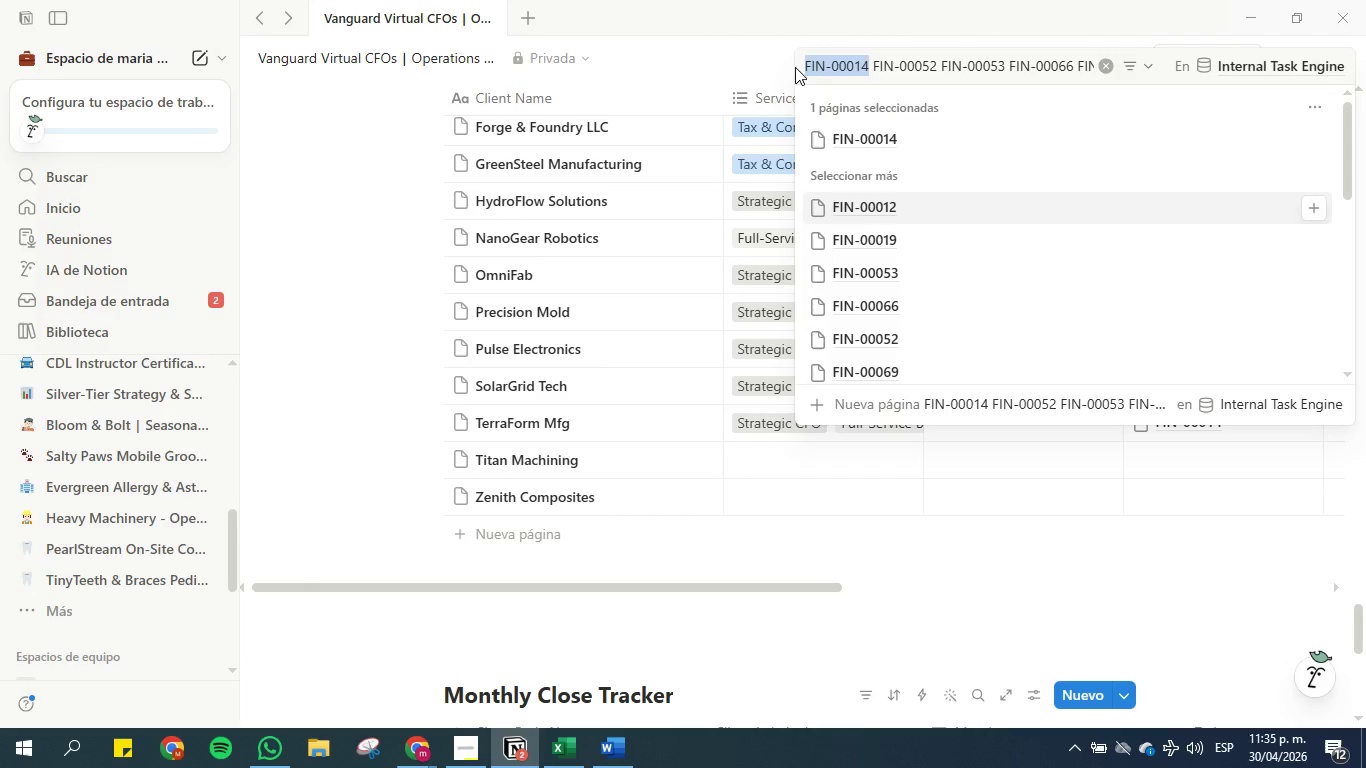 
key(Backspace)
 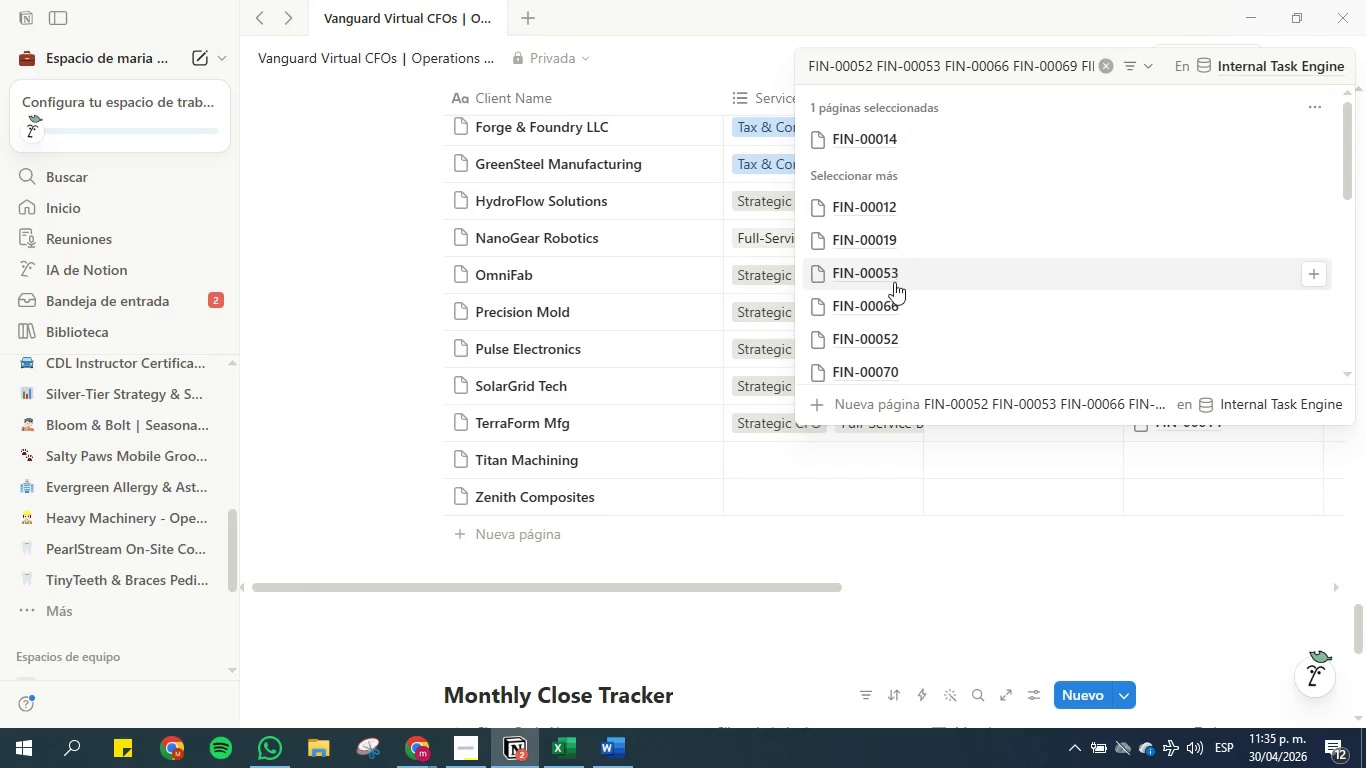 
left_click([898, 338])
 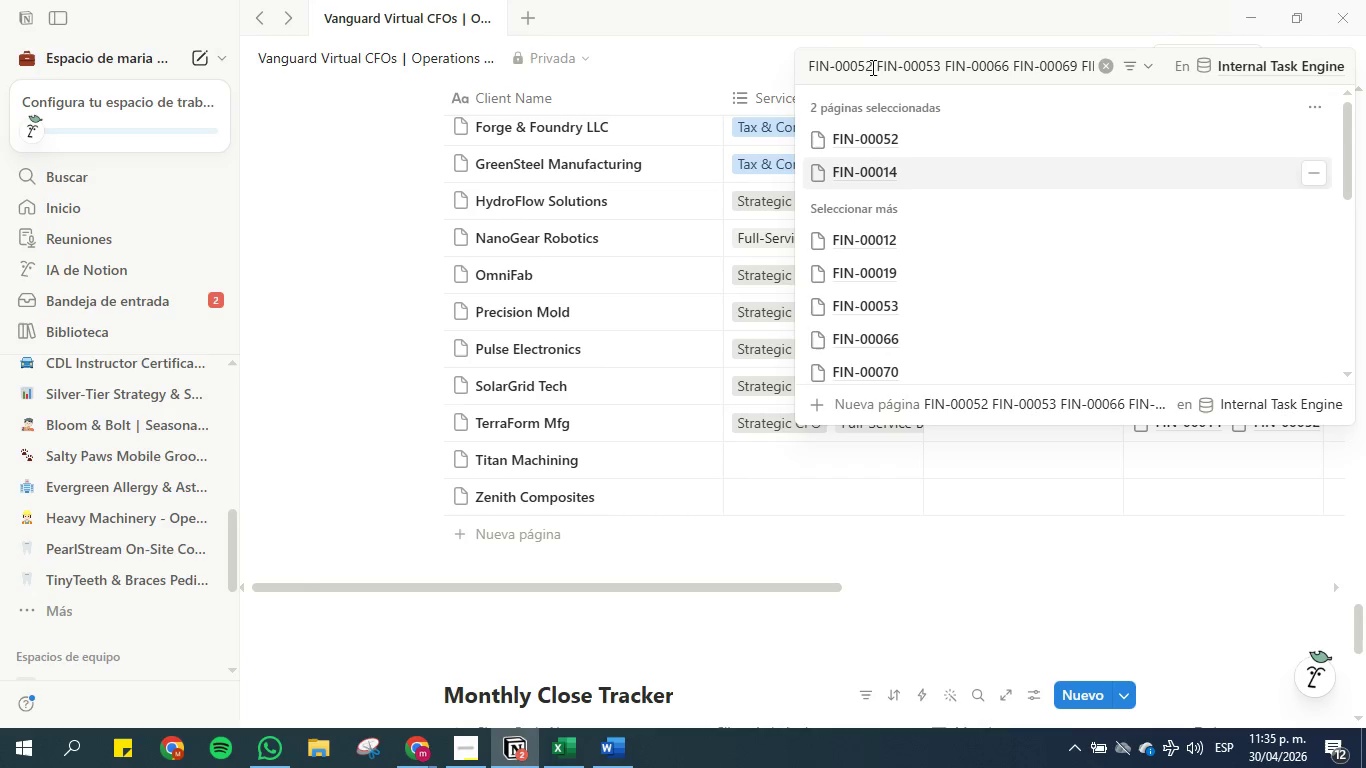 
left_click_drag(start_coordinate=[871, 63], to_coordinate=[779, 57])
 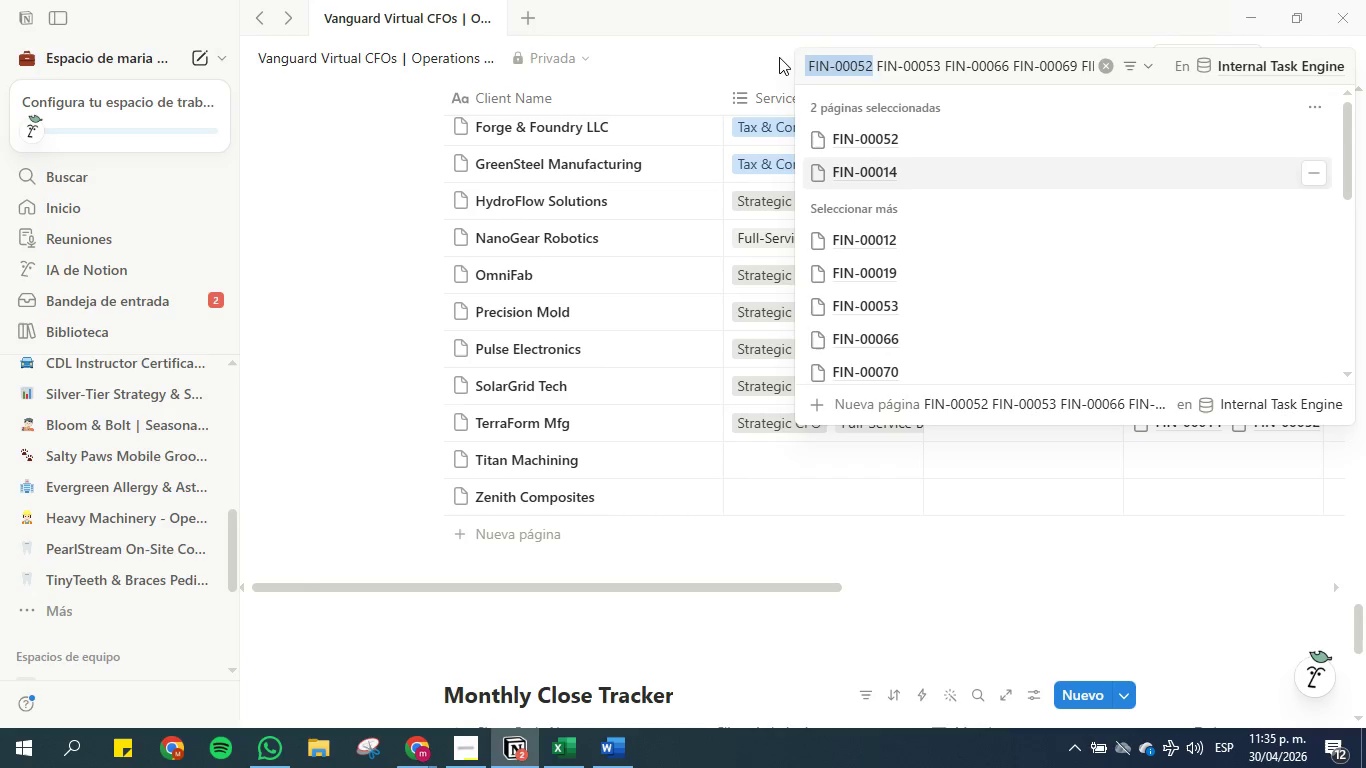 
key(Backspace)
 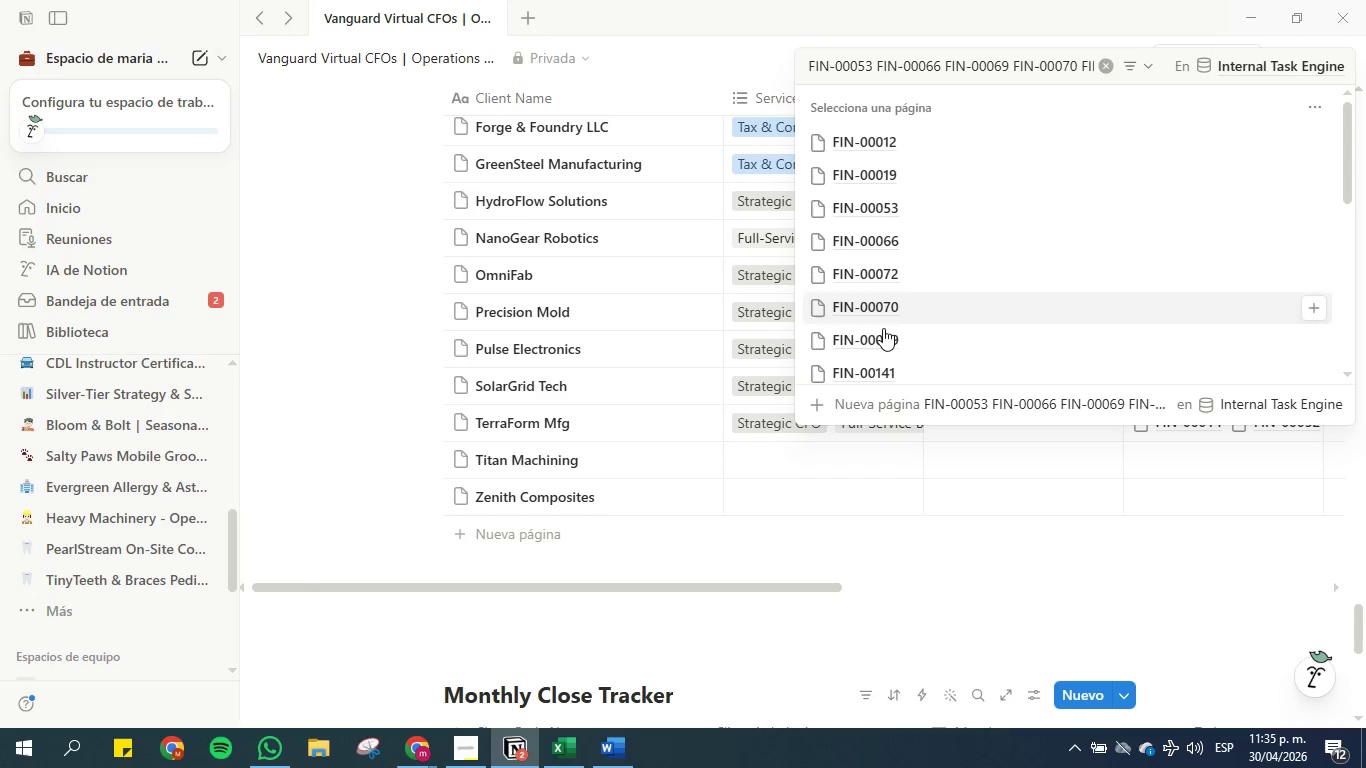 
left_click([897, 208])
 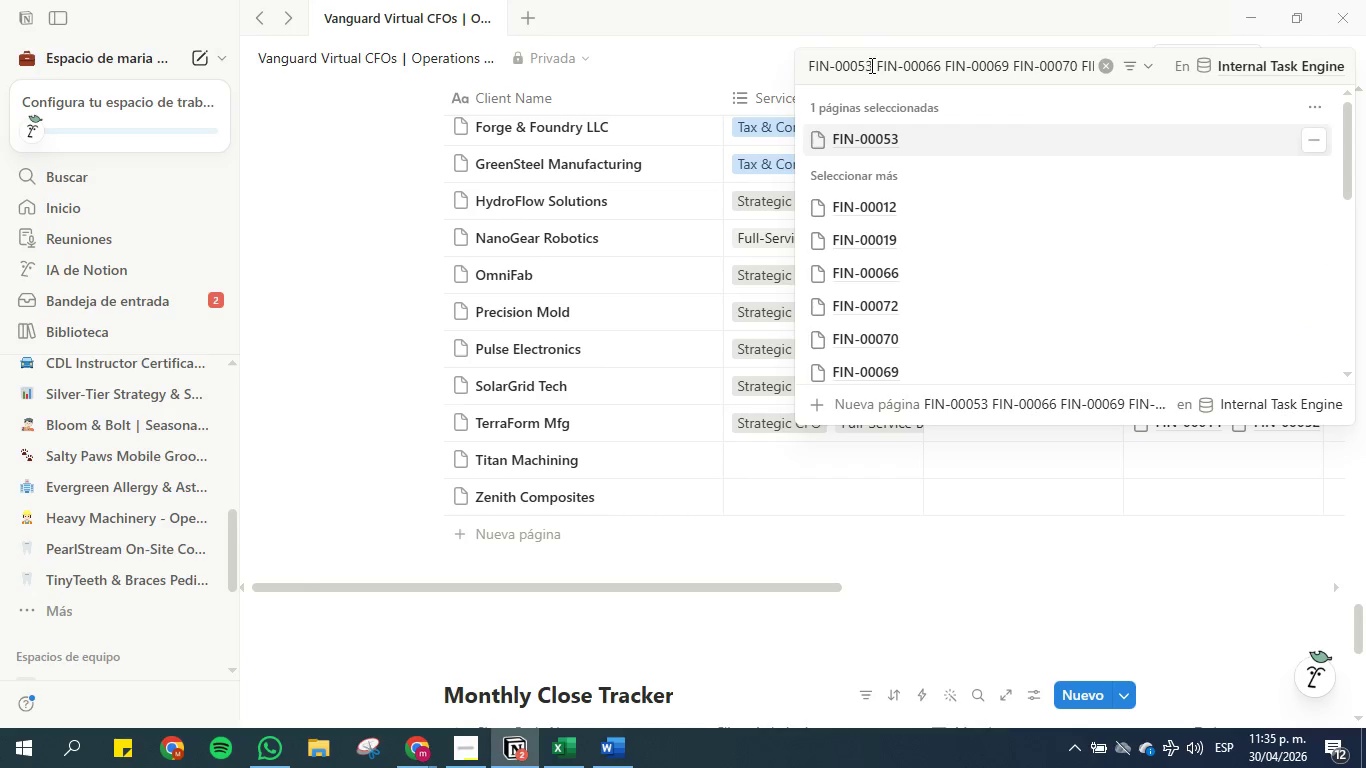 
left_click_drag(start_coordinate=[872, 65], to_coordinate=[803, 65])
 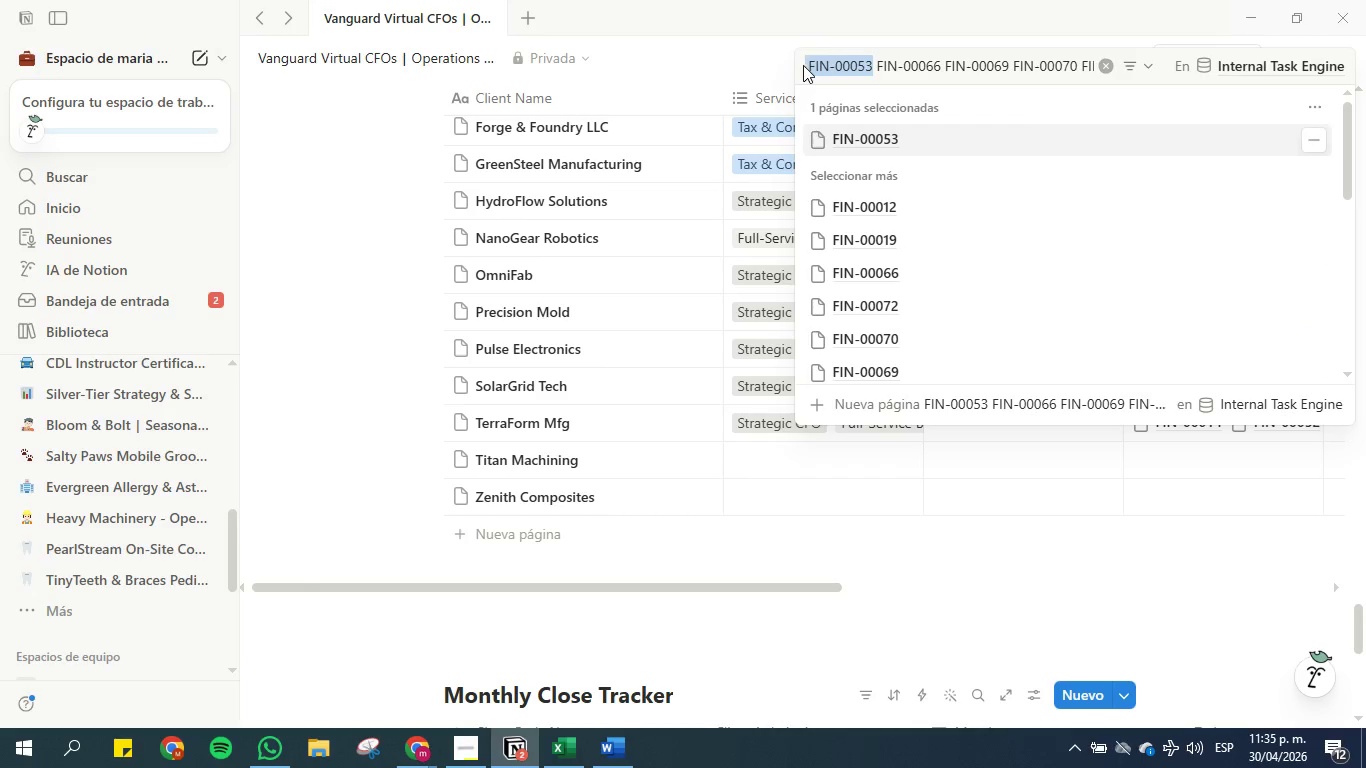 
key(Backspace)
 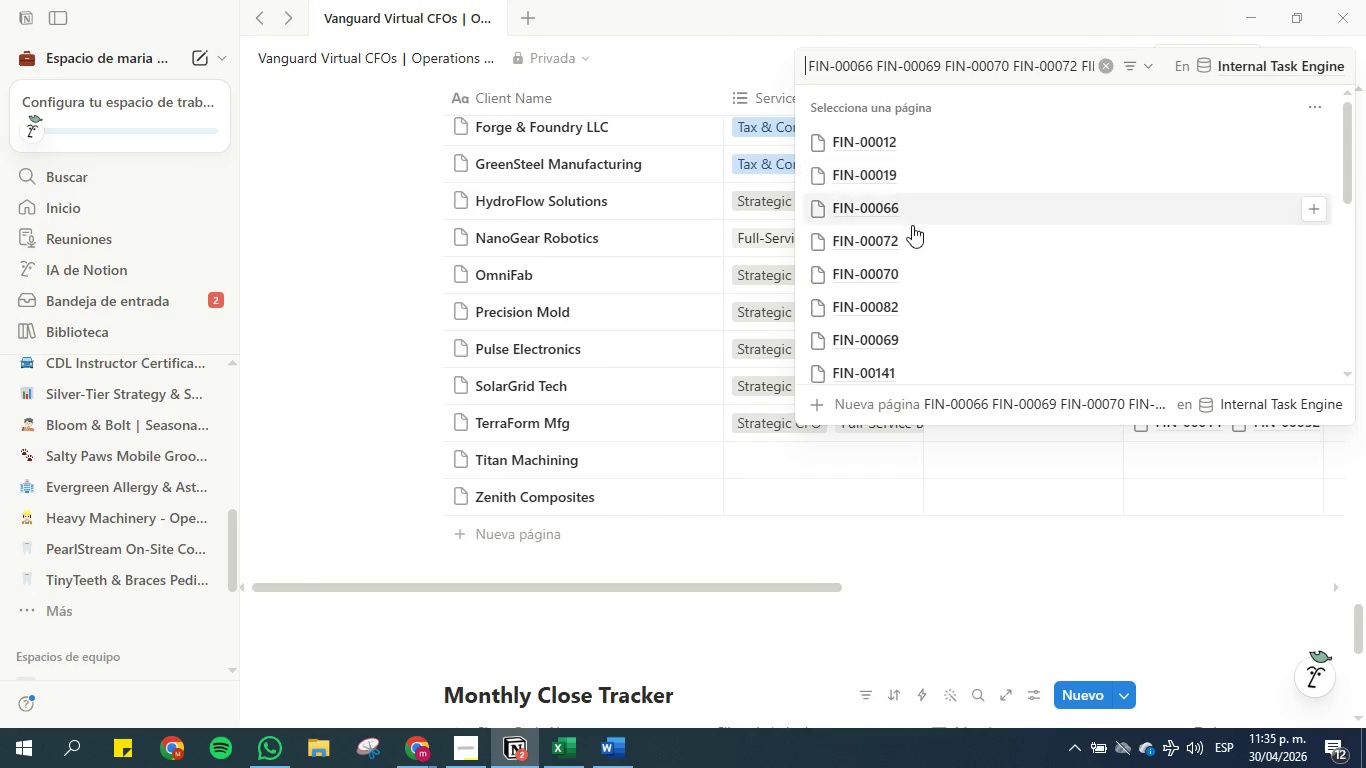 
left_click([900, 207])
 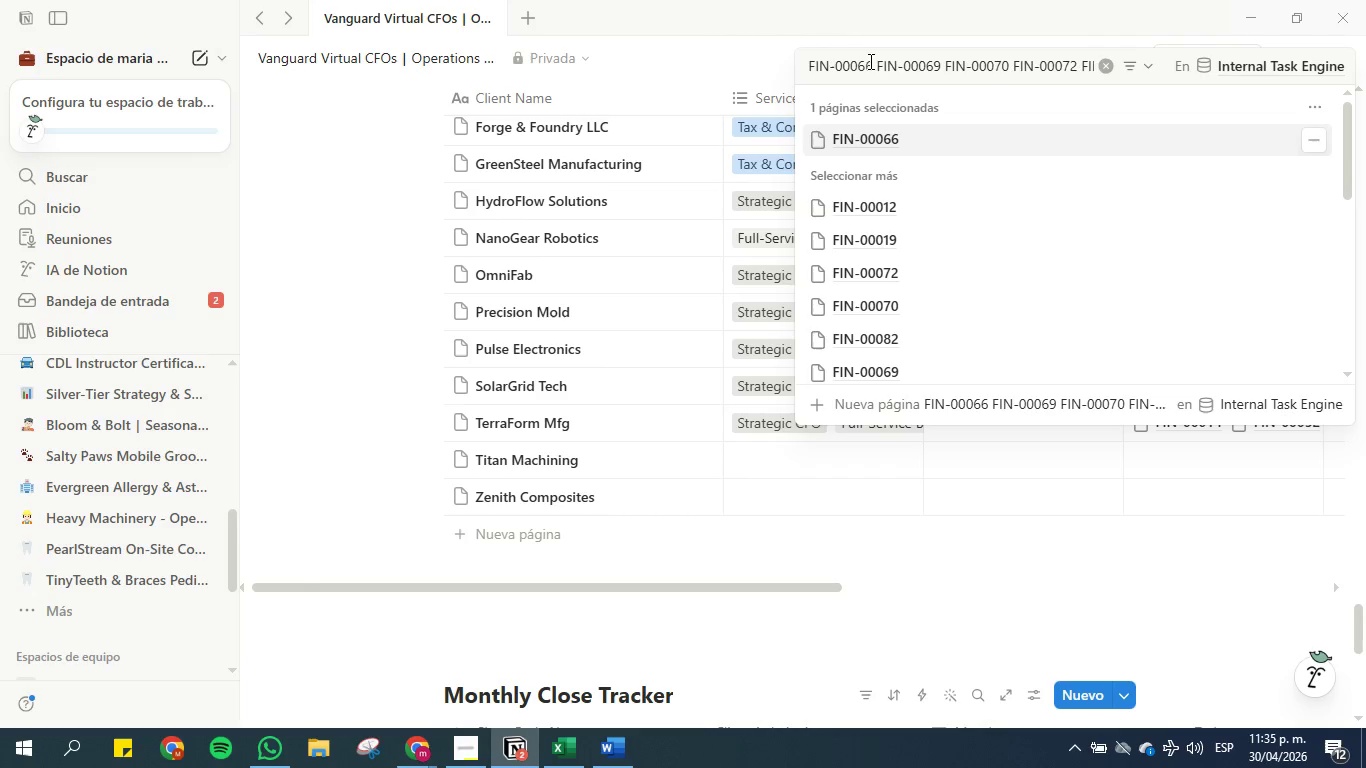 
left_click_drag(start_coordinate=[876, 65], to_coordinate=[797, 62])
 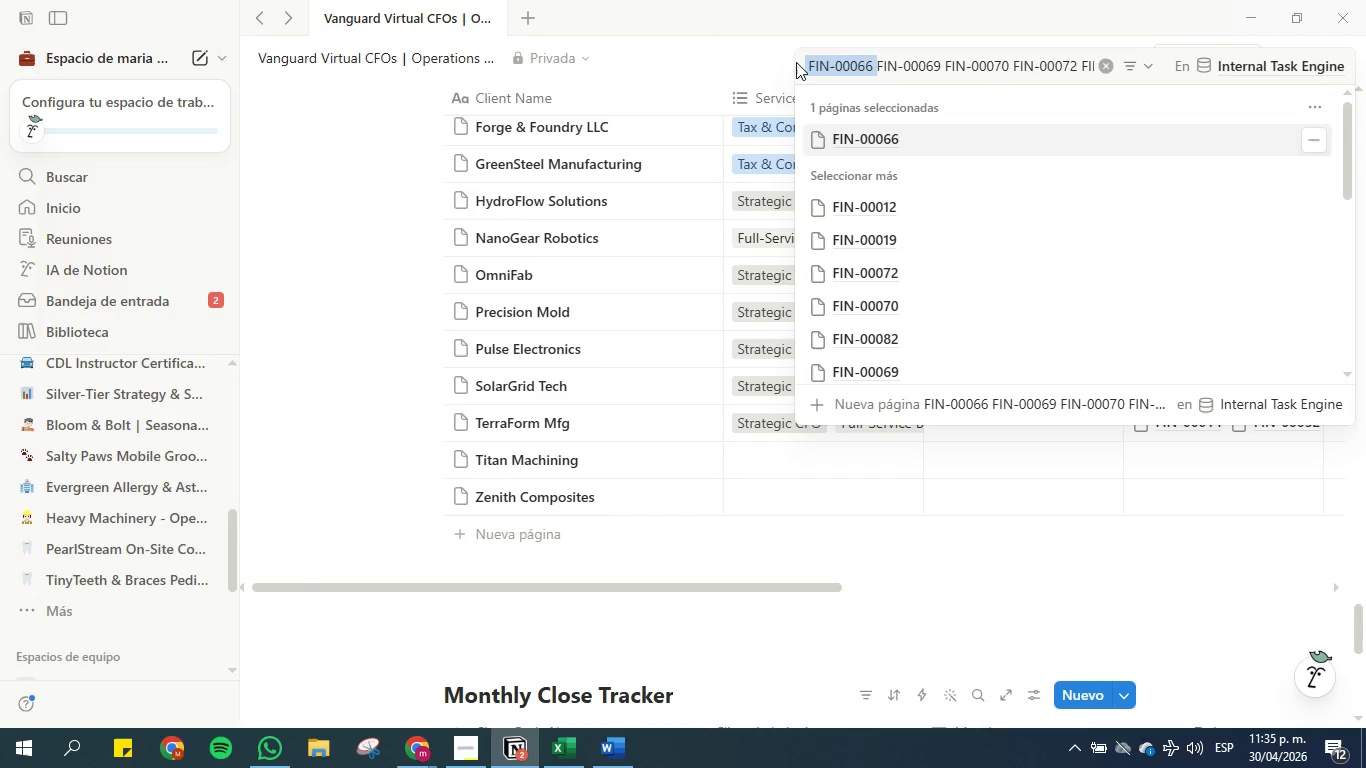 
key(Backspace)
 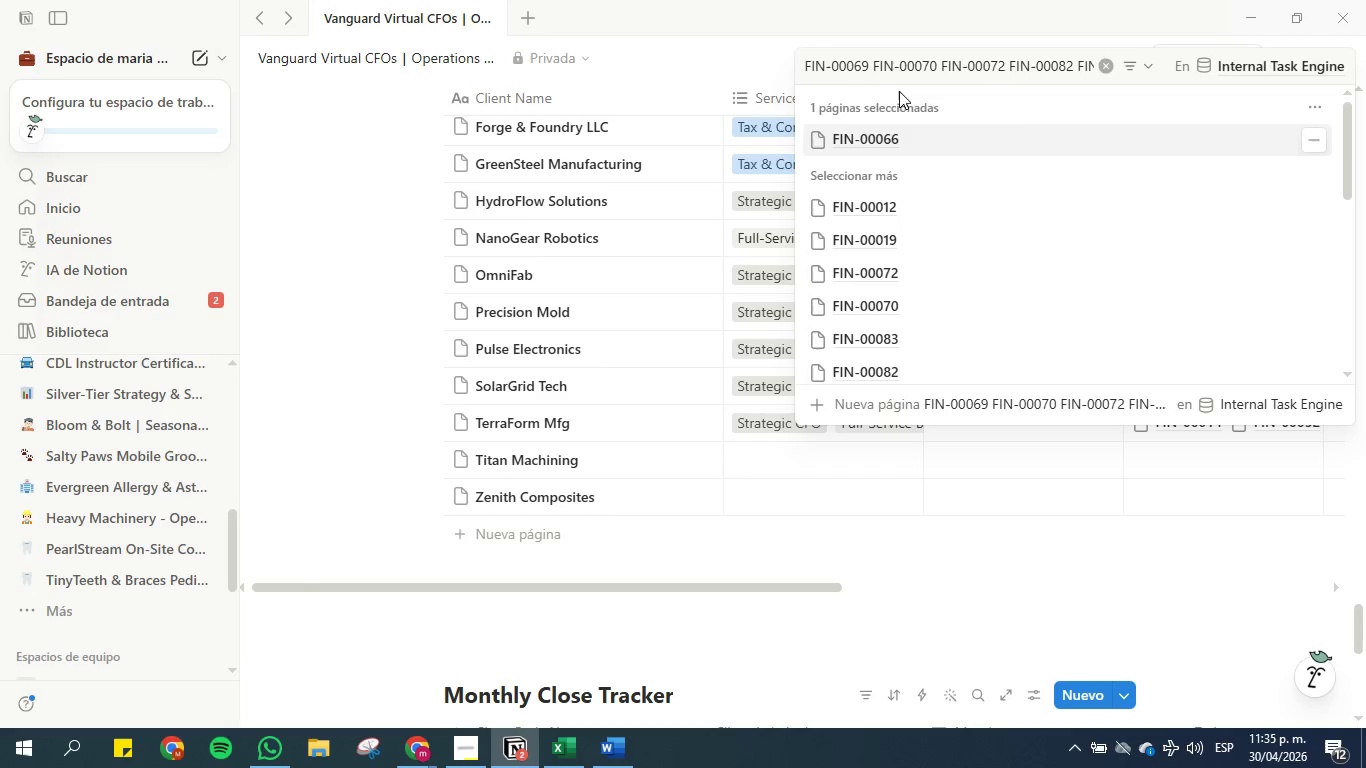 
wait(5.27)
 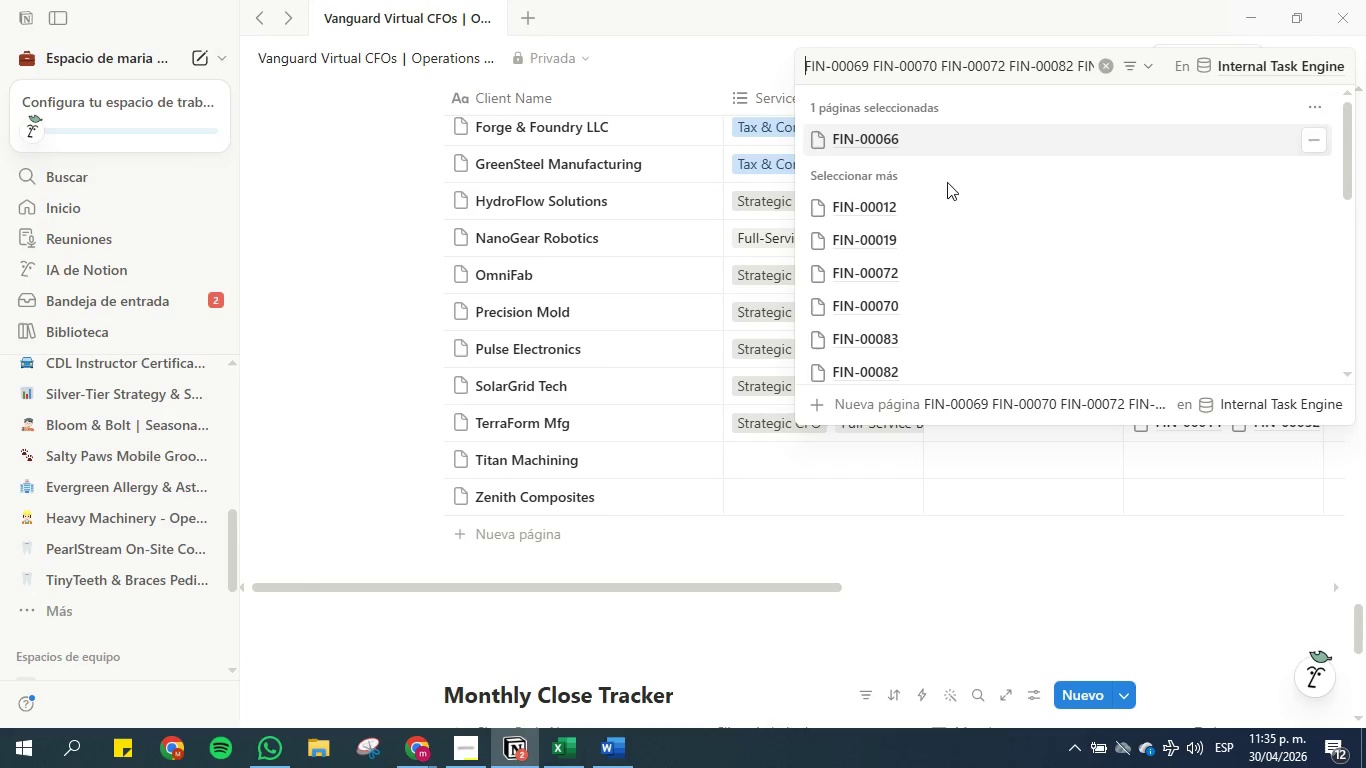 
left_click([888, 296])
 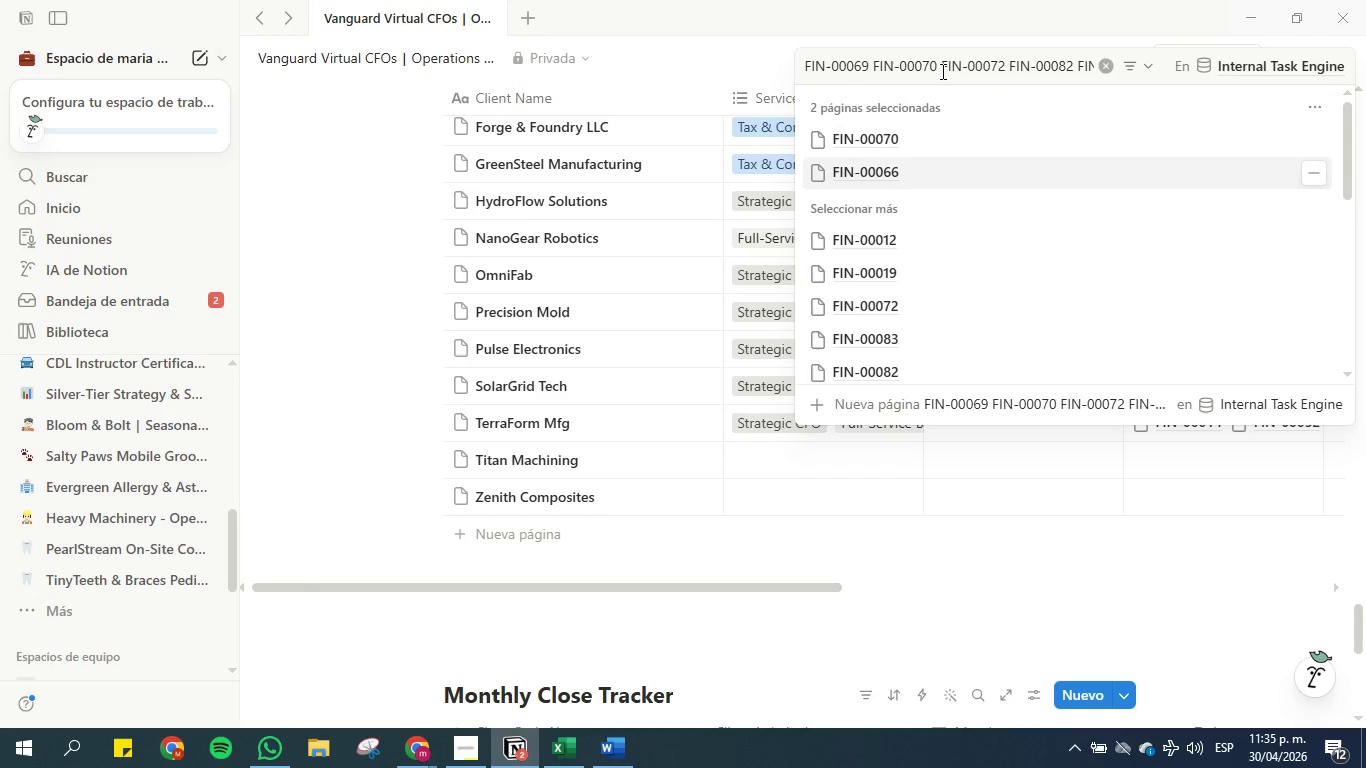 
left_click_drag(start_coordinate=[935, 64], to_coordinate=[873, 64])
 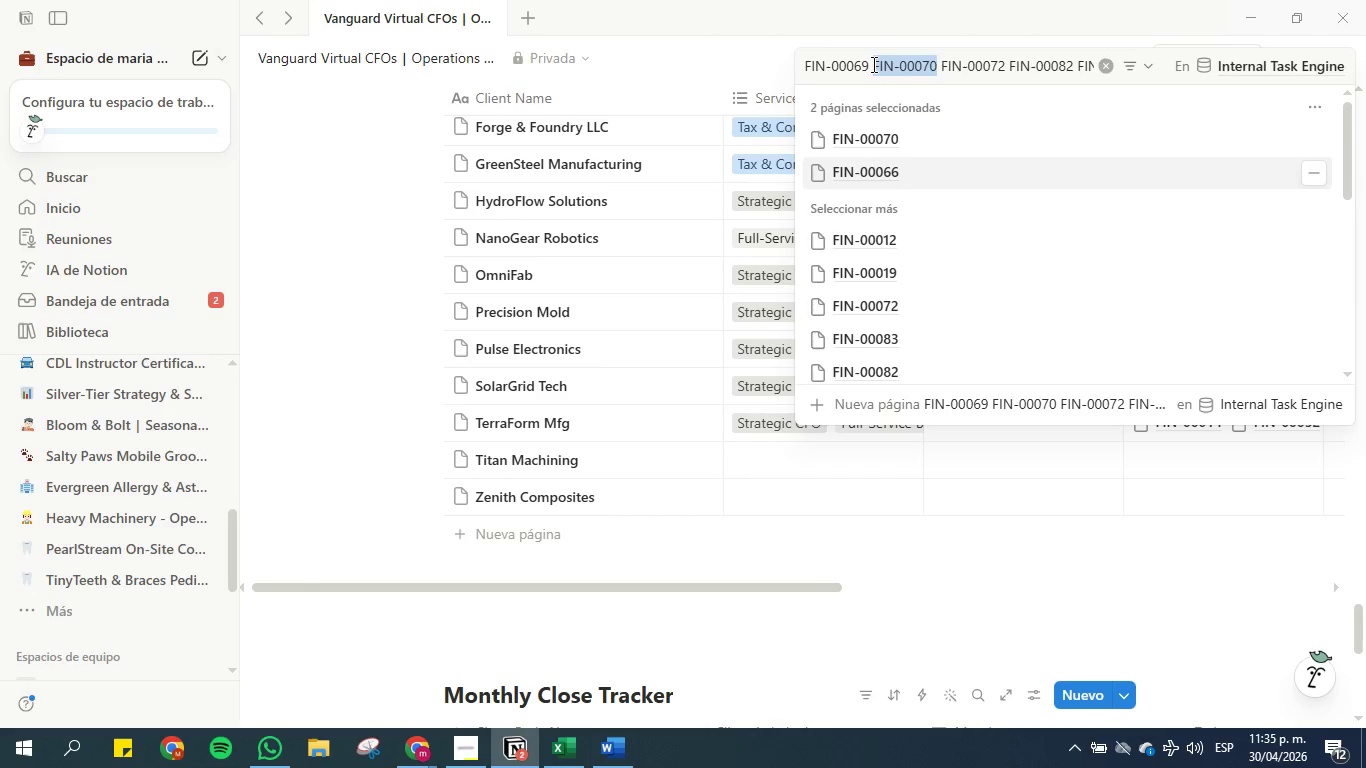 
key(Backspace)
 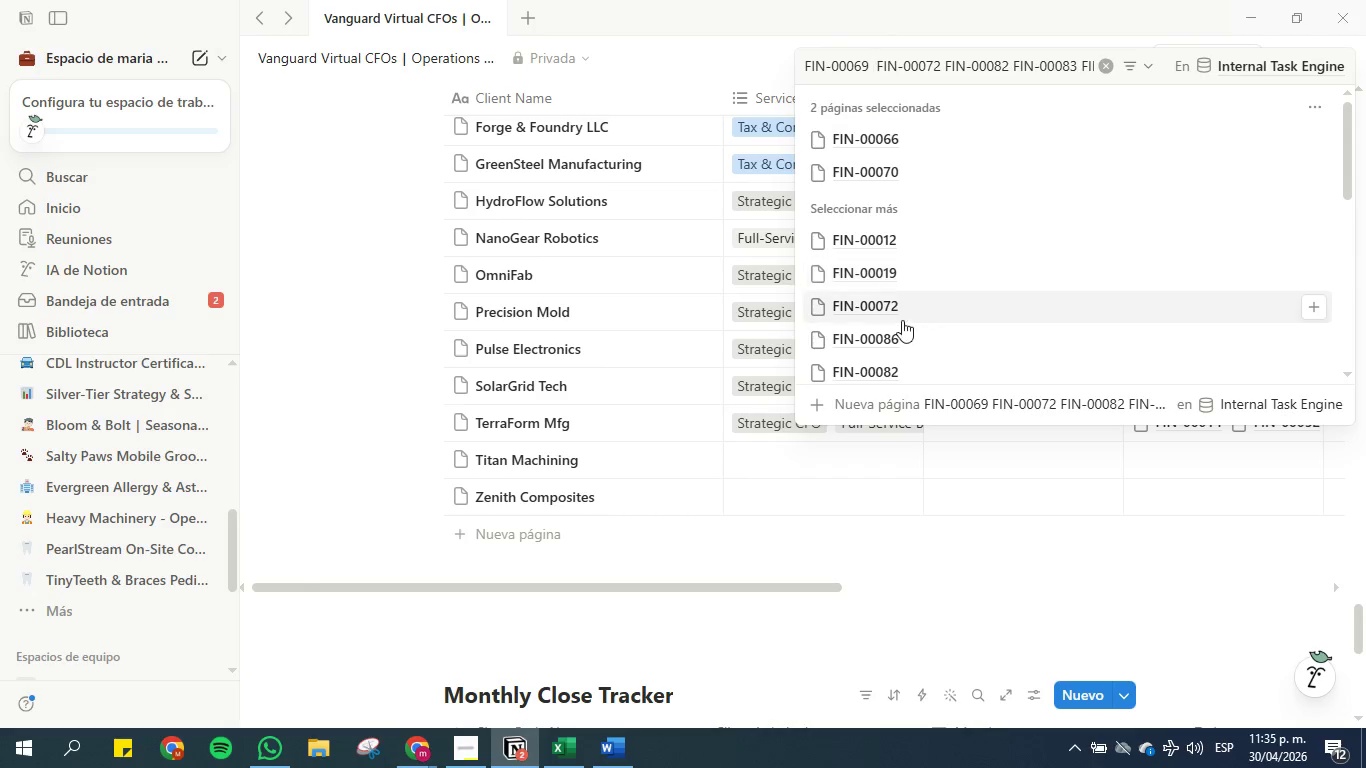 
left_click([902, 307])
 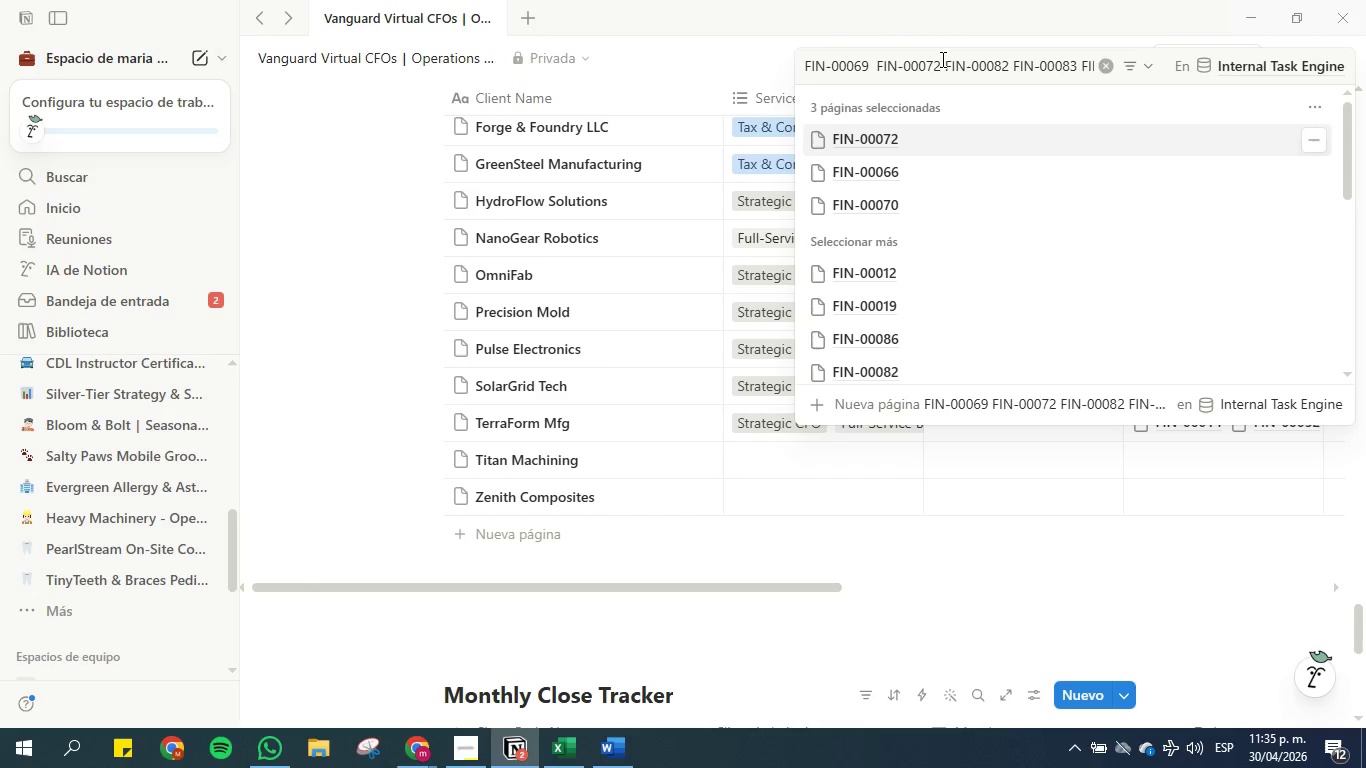 
left_click_drag(start_coordinate=[942, 62], to_coordinate=[877, 63])
 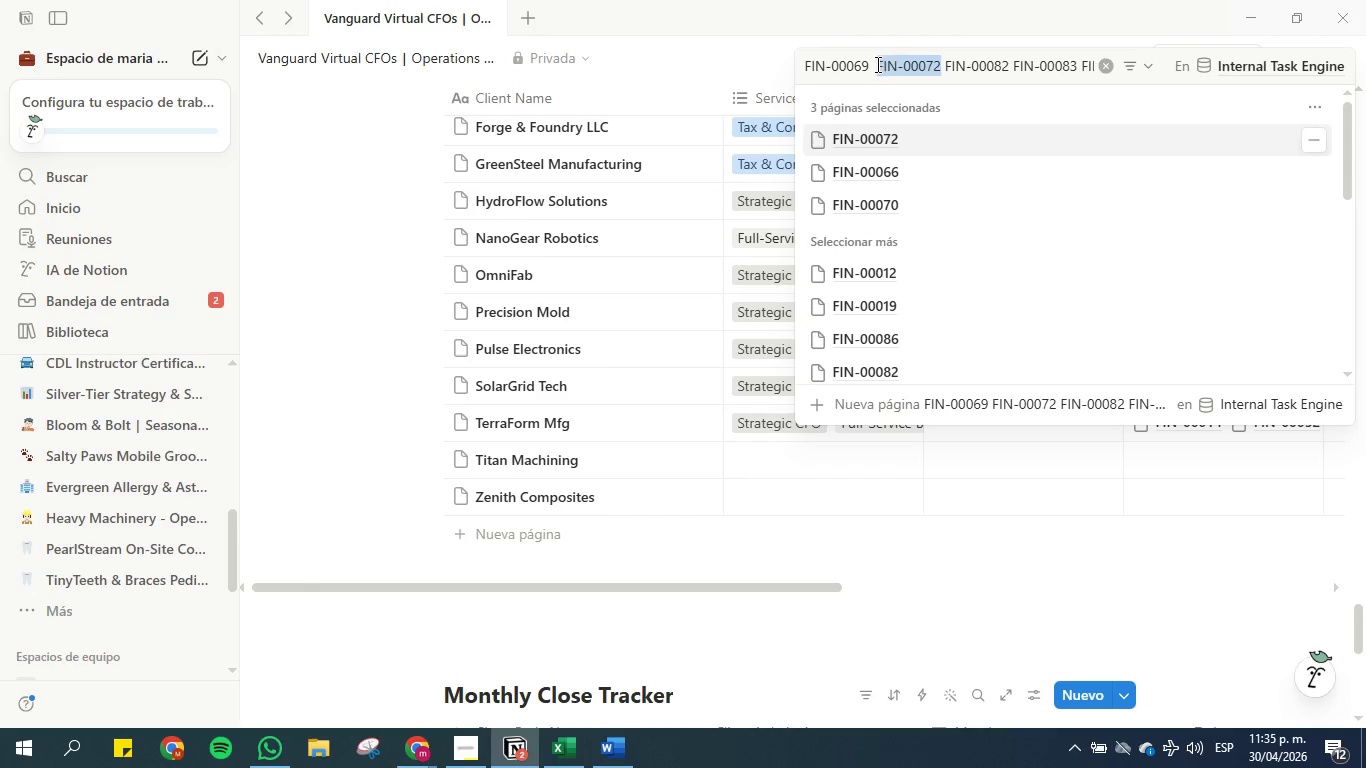 
key(Backspace)
 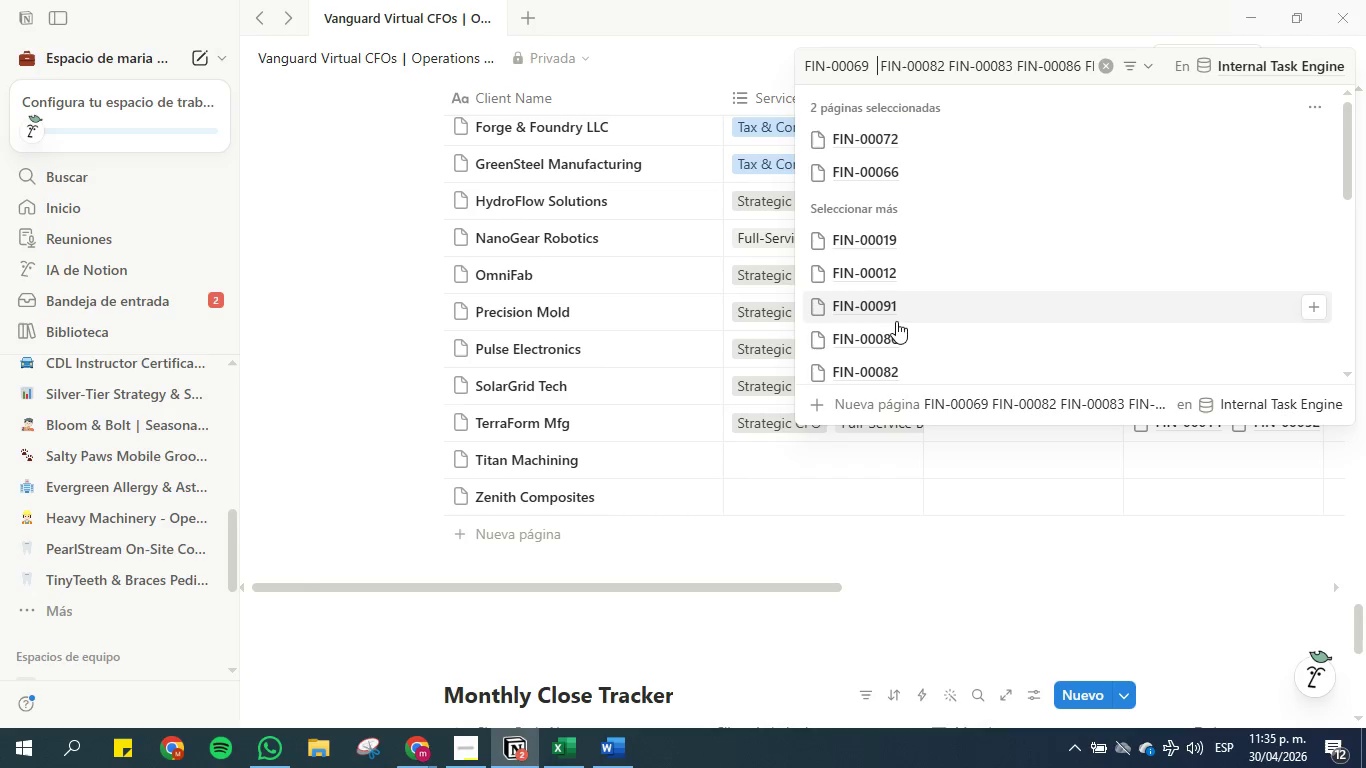 
left_click([904, 372])
 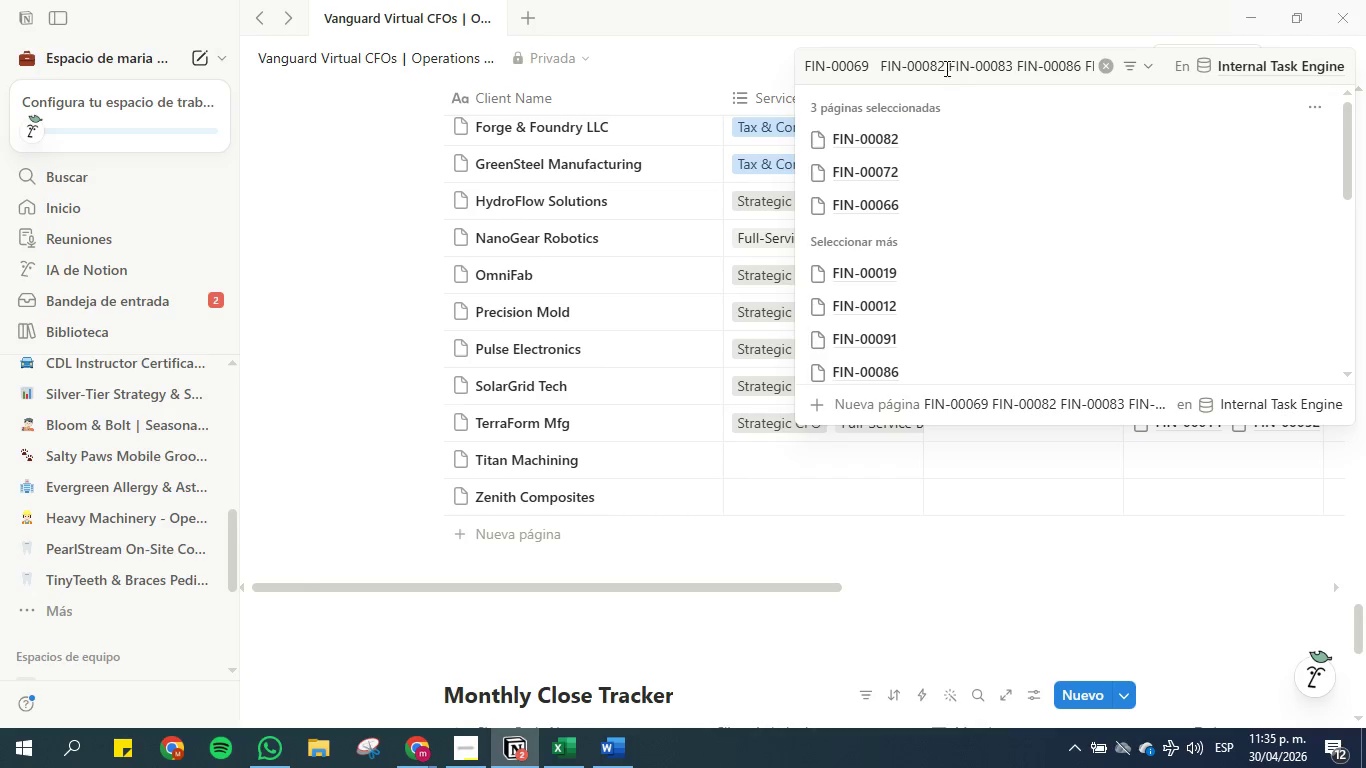 
left_click_drag(start_coordinate=[944, 64], to_coordinate=[880, 68])
 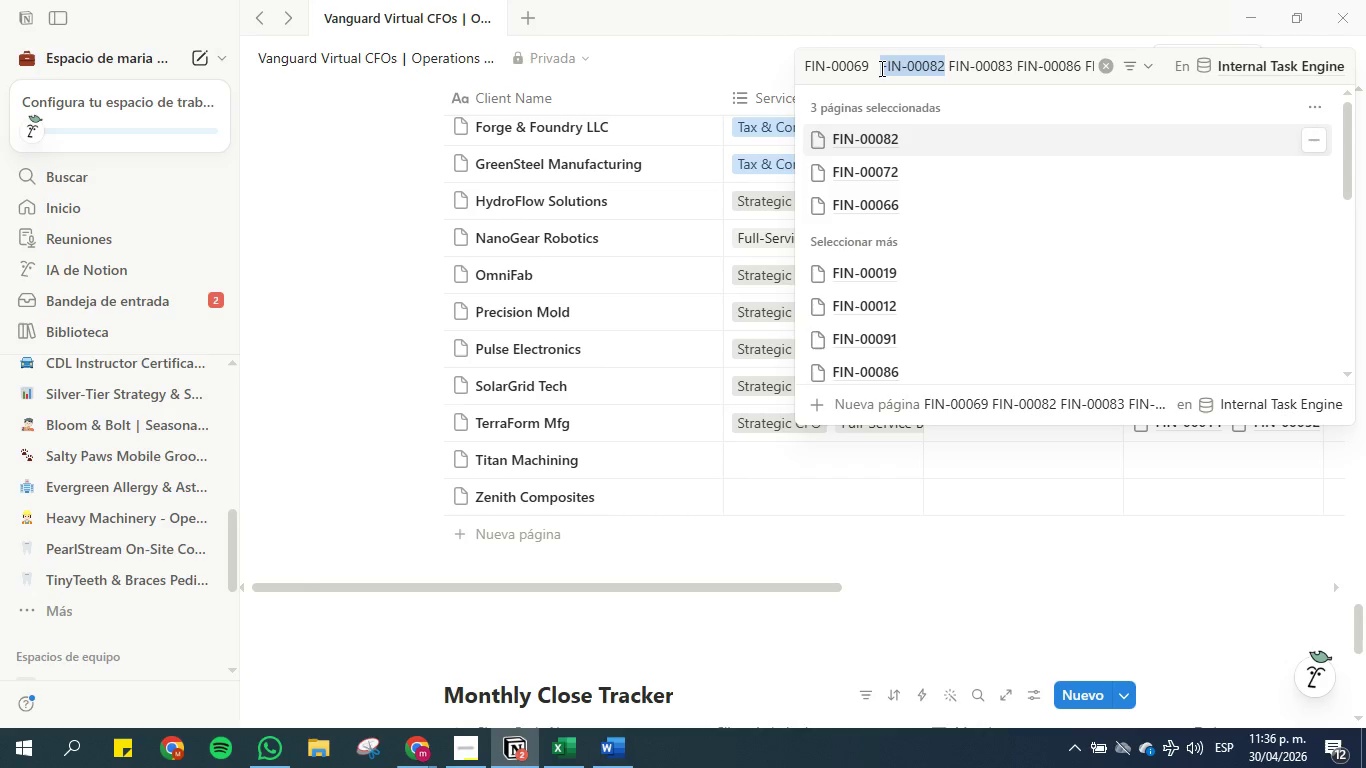 
key(Backspace)
 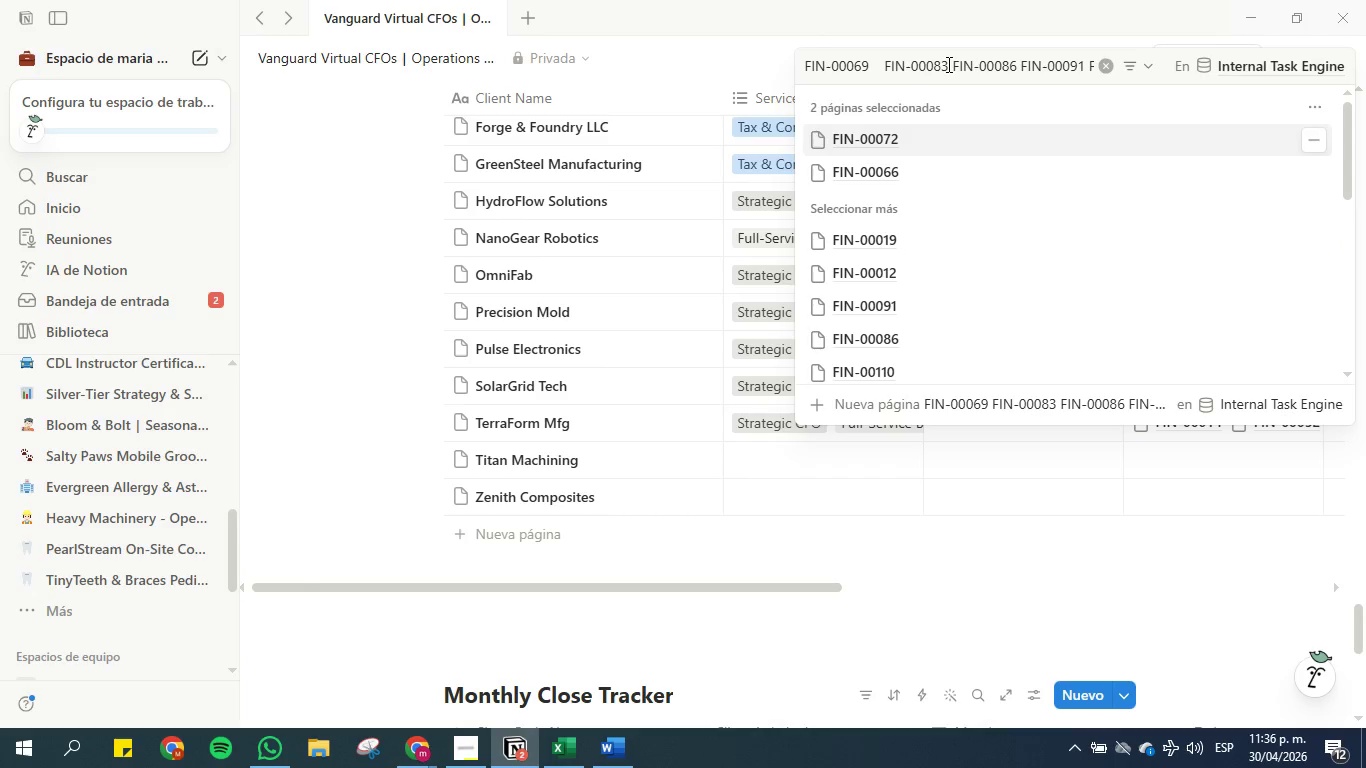 
wait(7.3)
 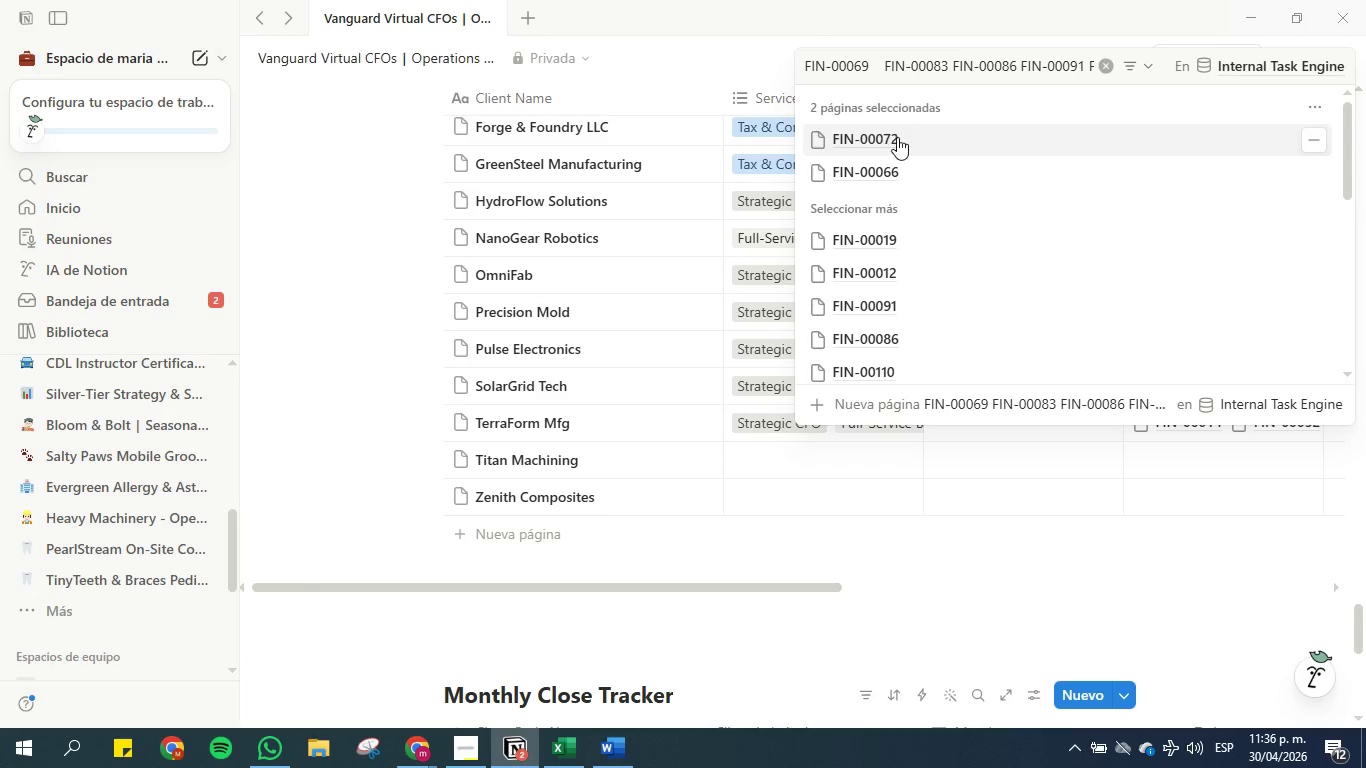 
left_click([899, 330])
 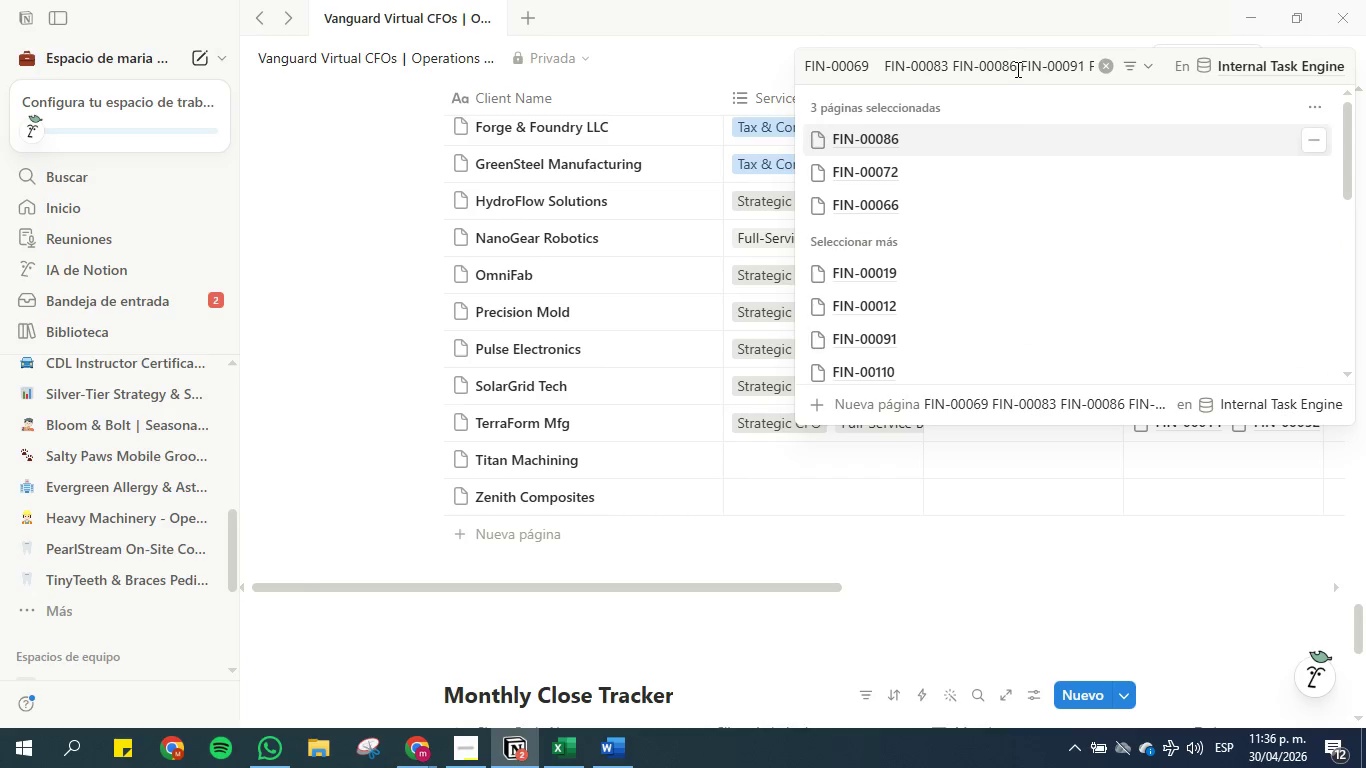 
left_click_drag(start_coordinate=[1016, 68], to_coordinate=[952, 65])
 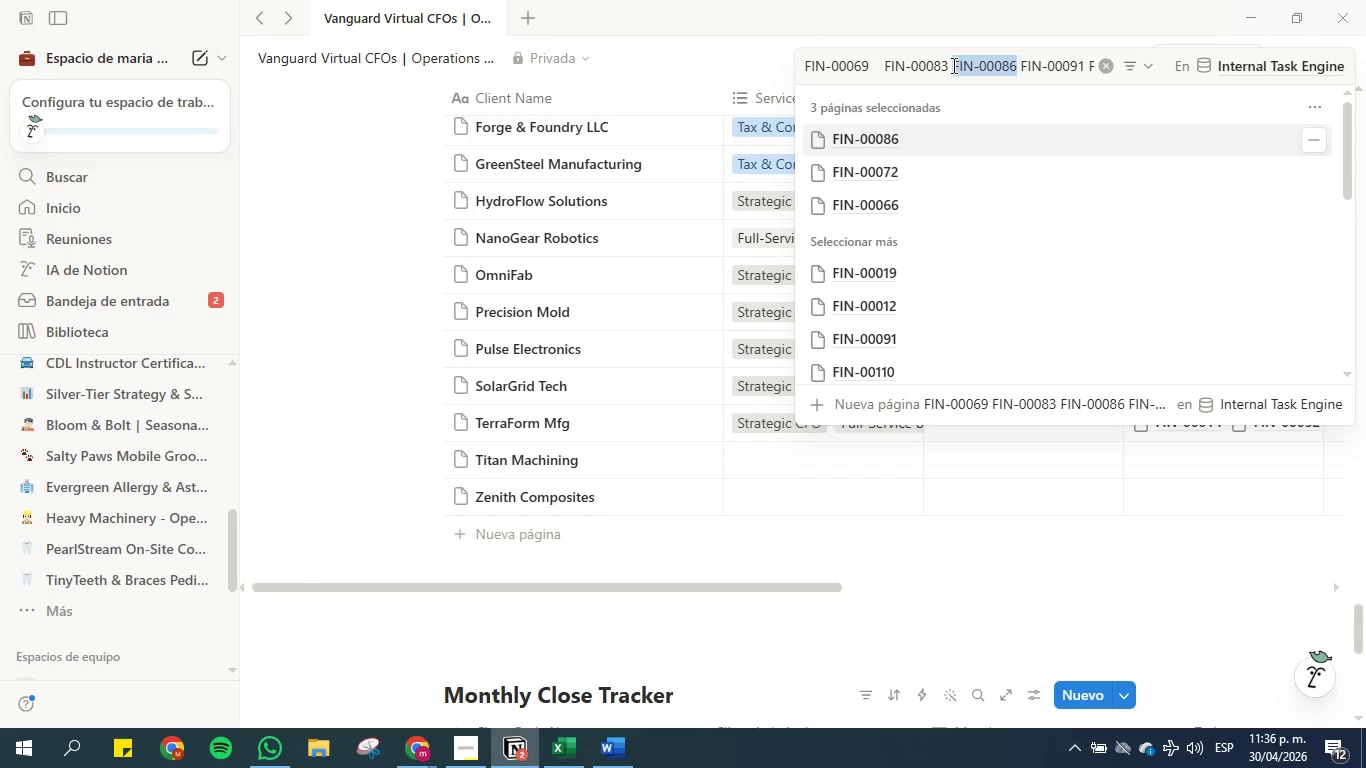 
key(Backspace)
 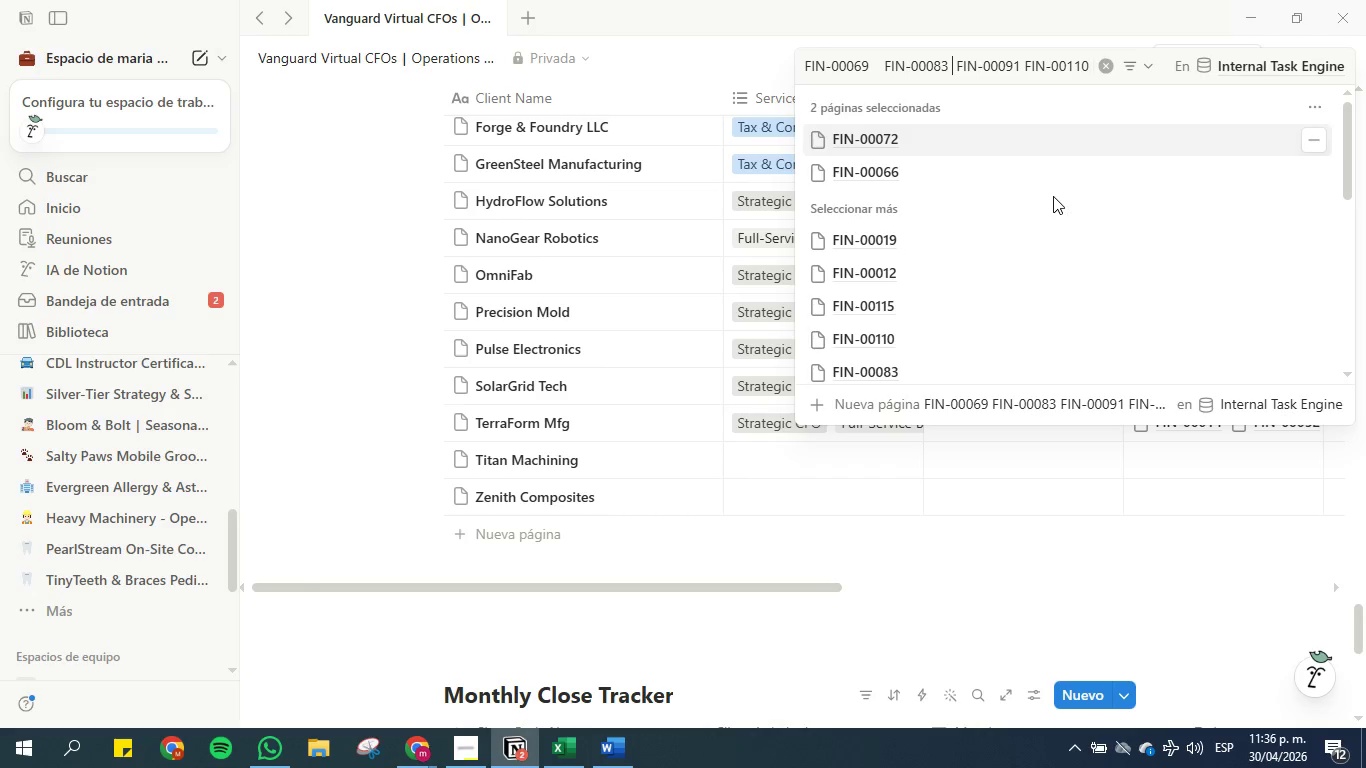 
left_click([907, 363])
 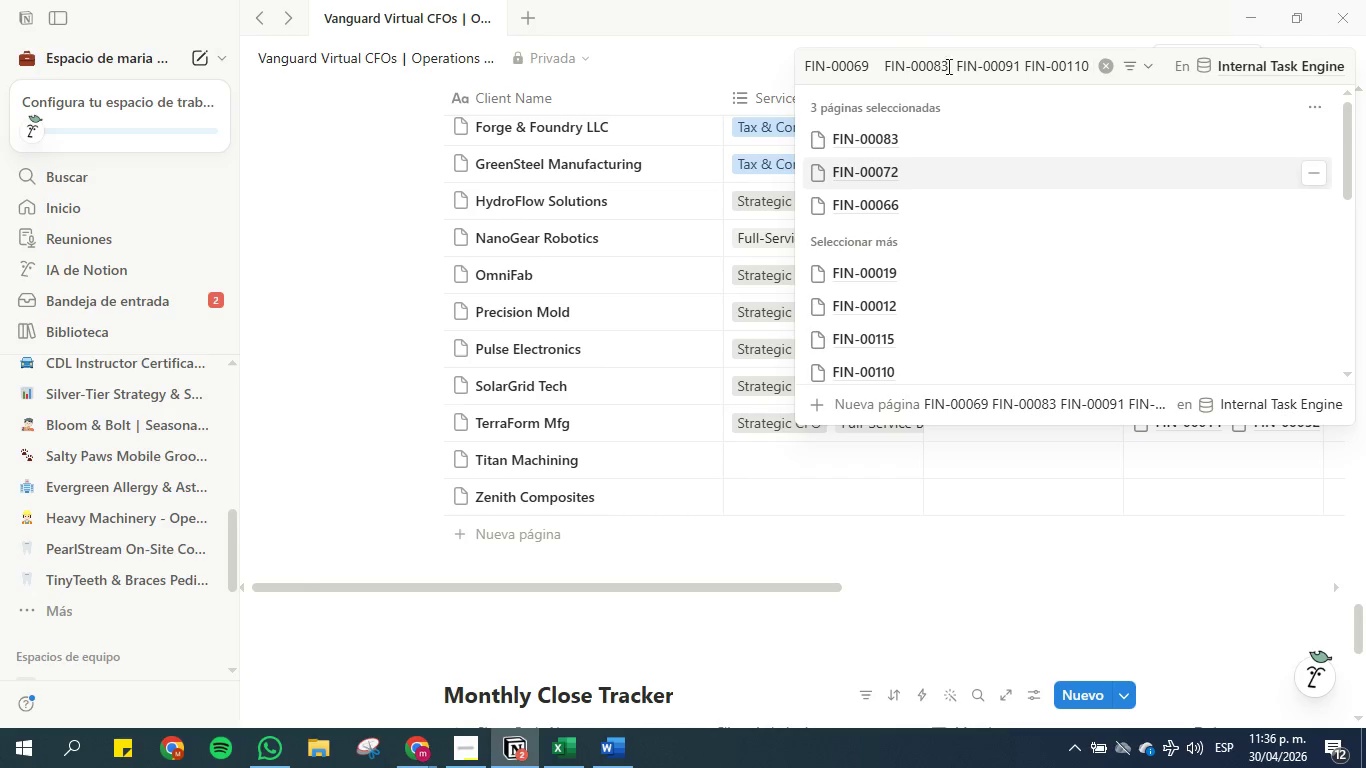 
left_click_drag(start_coordinate=[950, 66], to_coordinate=[880, 65])
 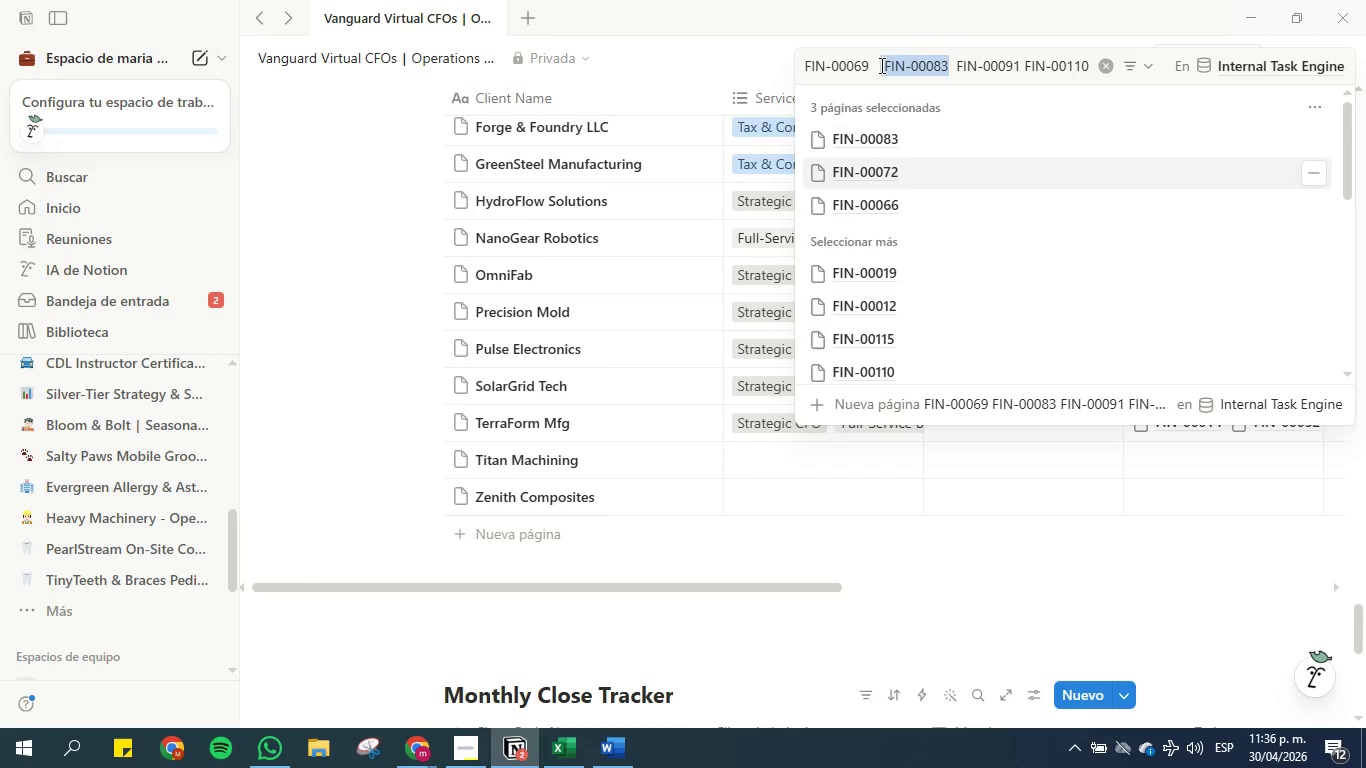 
key(Backspace)
 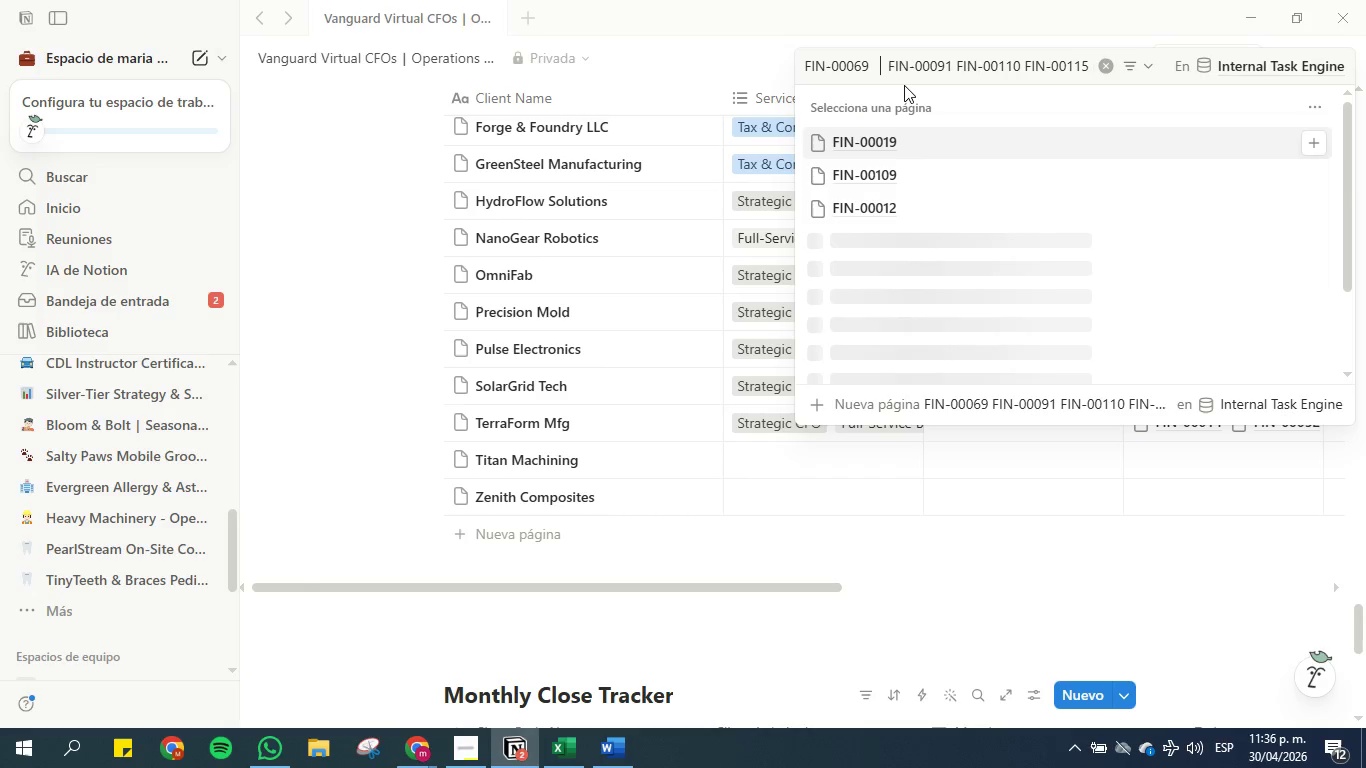 
key(Backspace)
 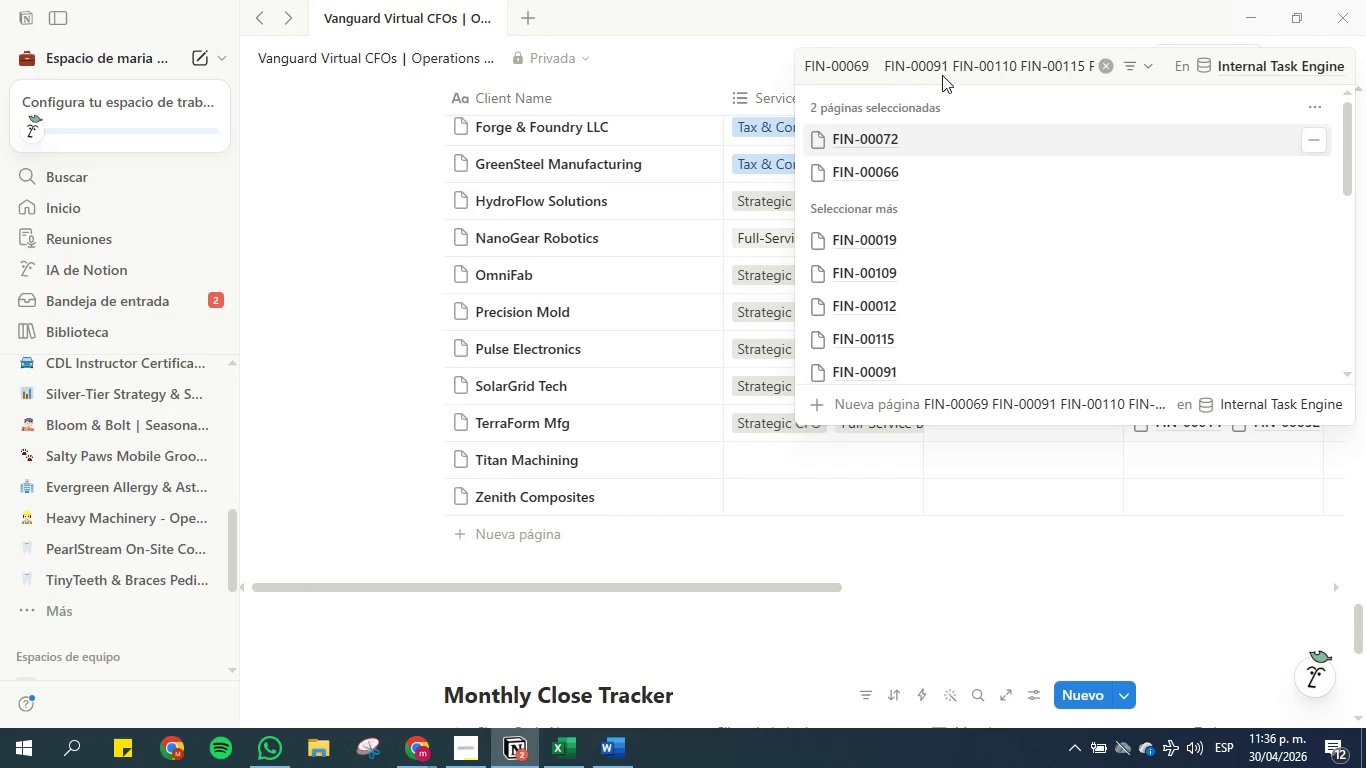 
left_click([905, 365])
 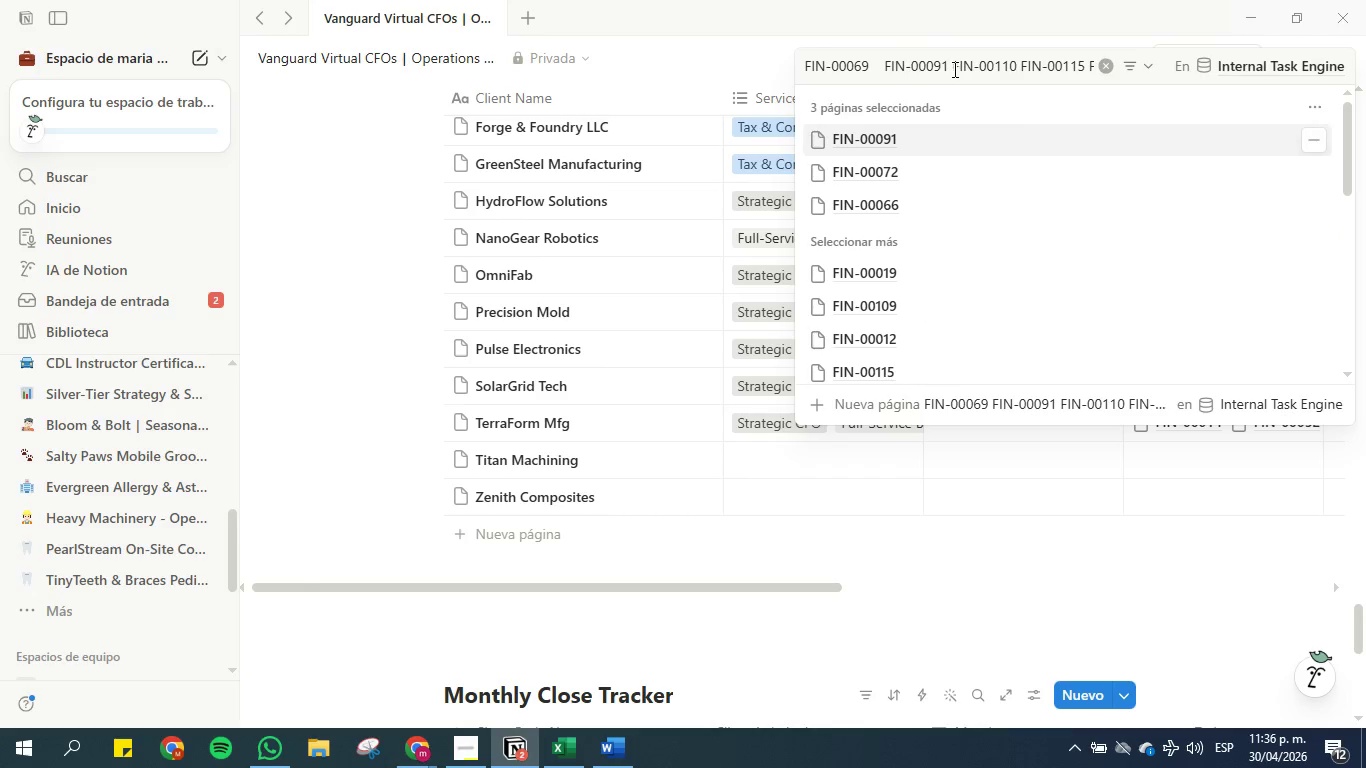 
left_click_drag(start_coordinate=[946, 68], to_coordinate=[884, 68])
 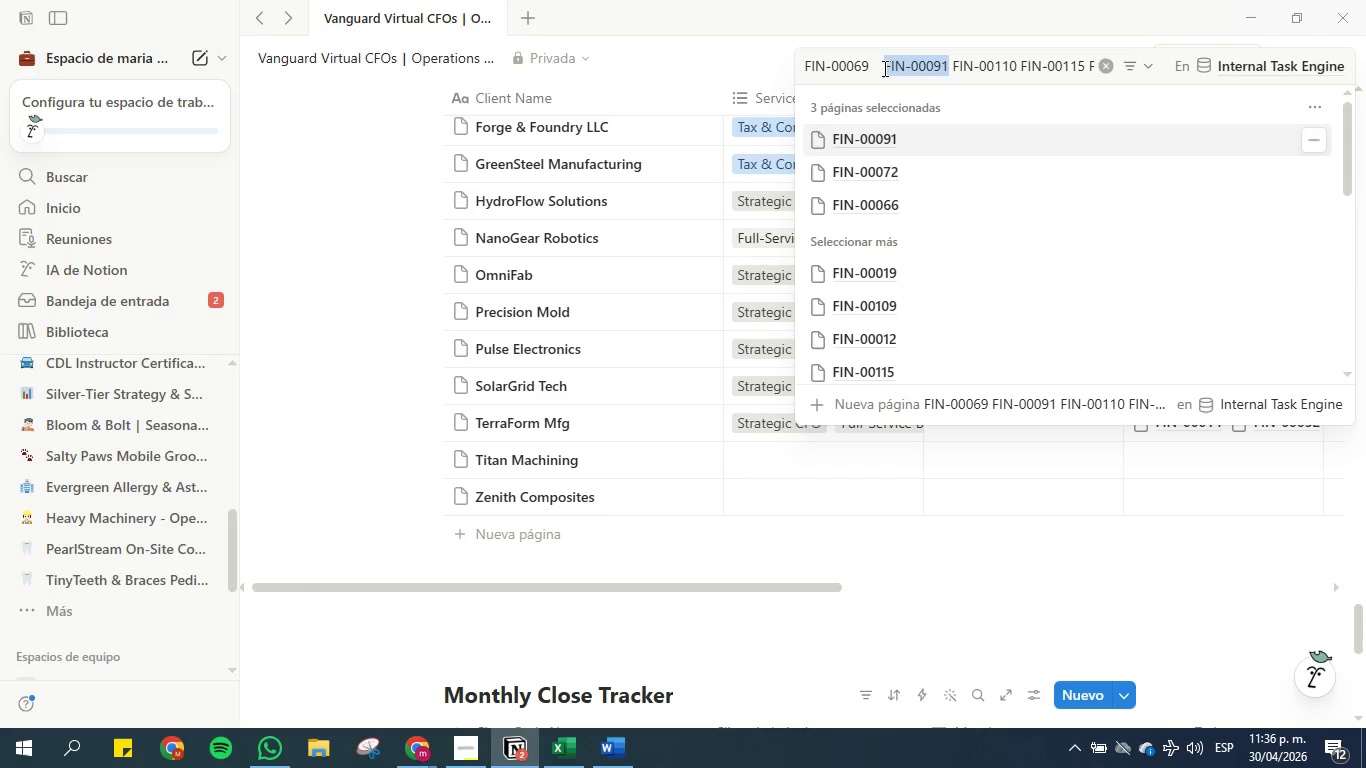 
key(Backspace)
 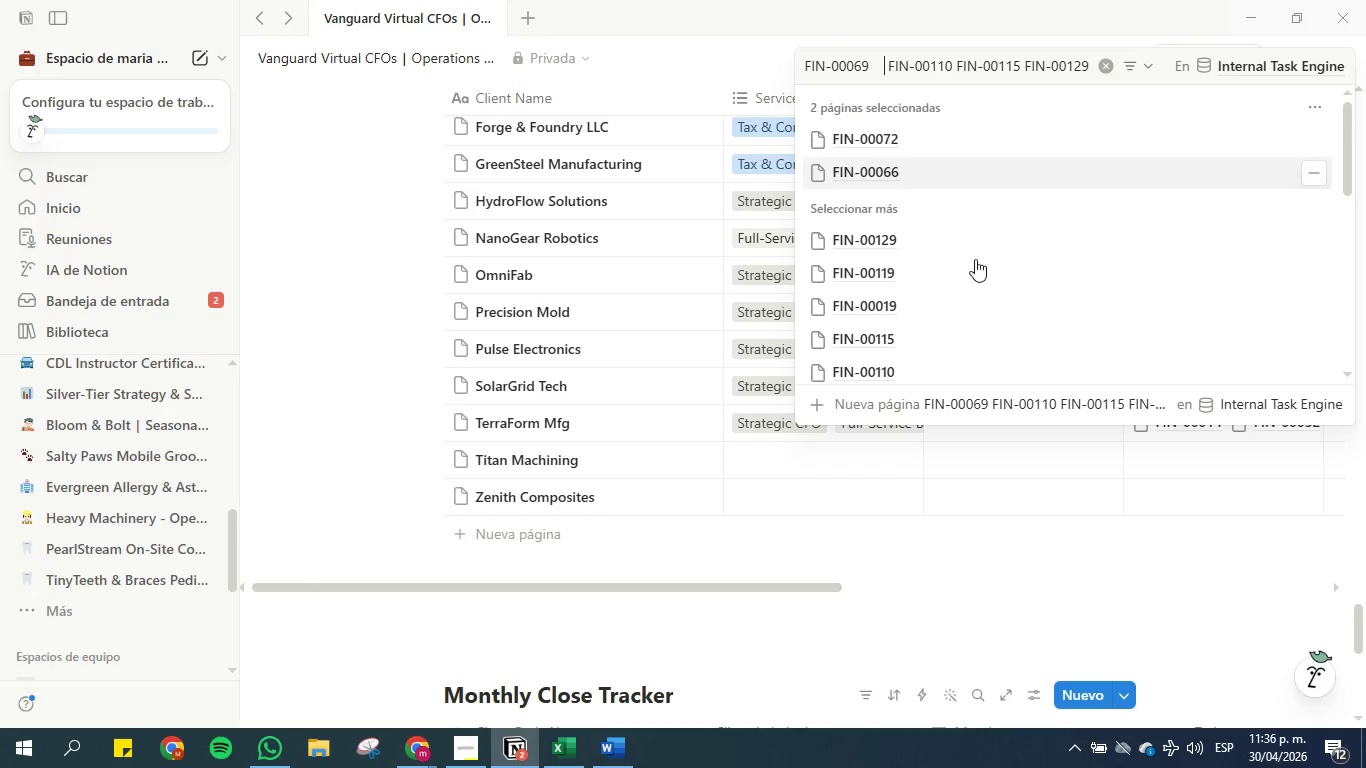 
left_click([889, 369])
 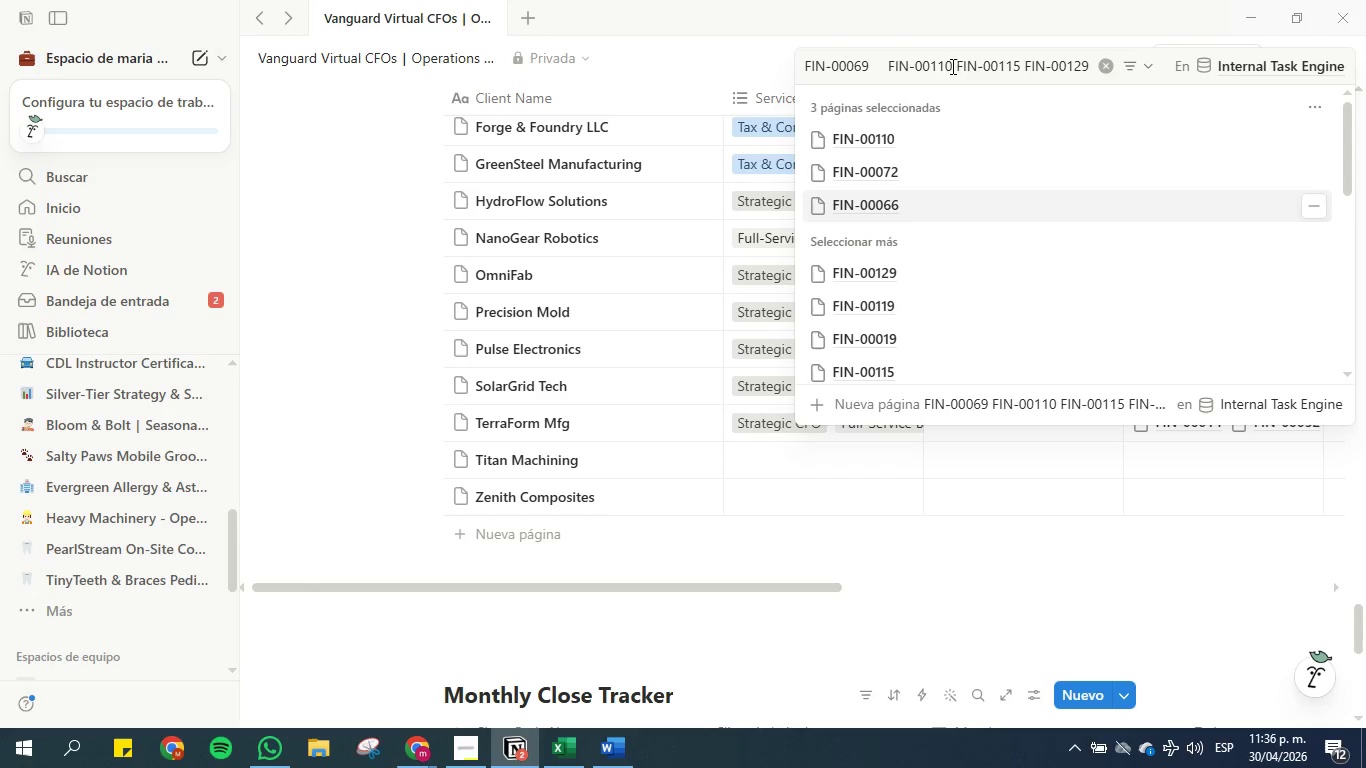 
left_click_drag(start_coordinate=[952, 66], to_coordinate=[878, 66])
 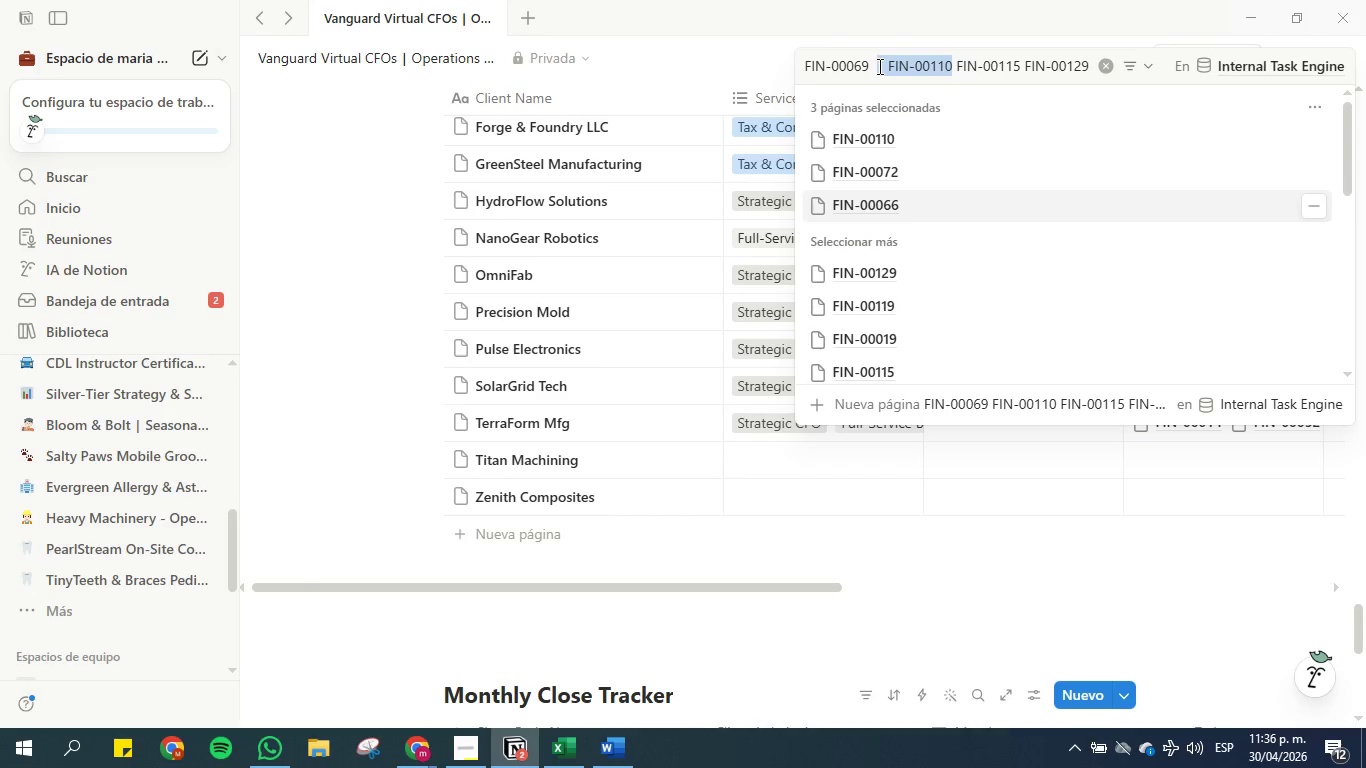 
key(Backspace)
 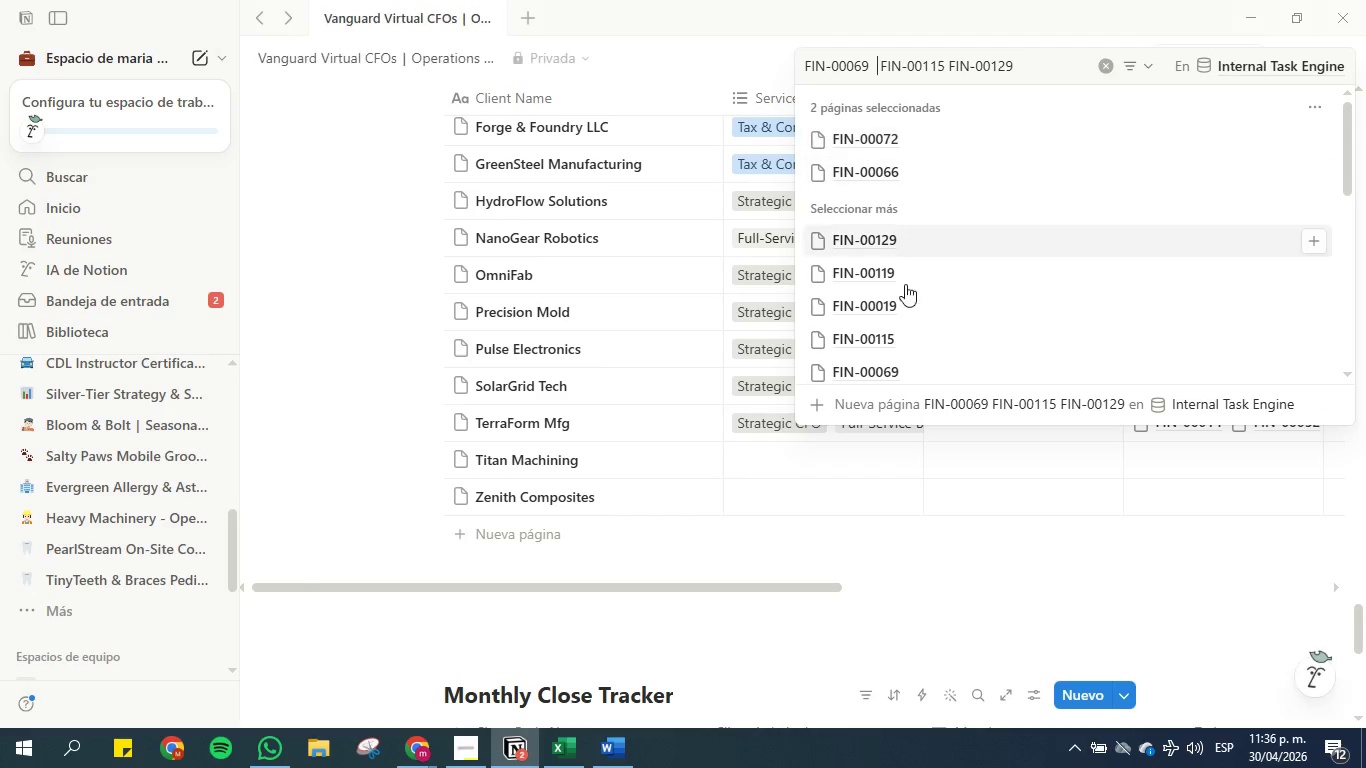 
left_click([907, 339])
 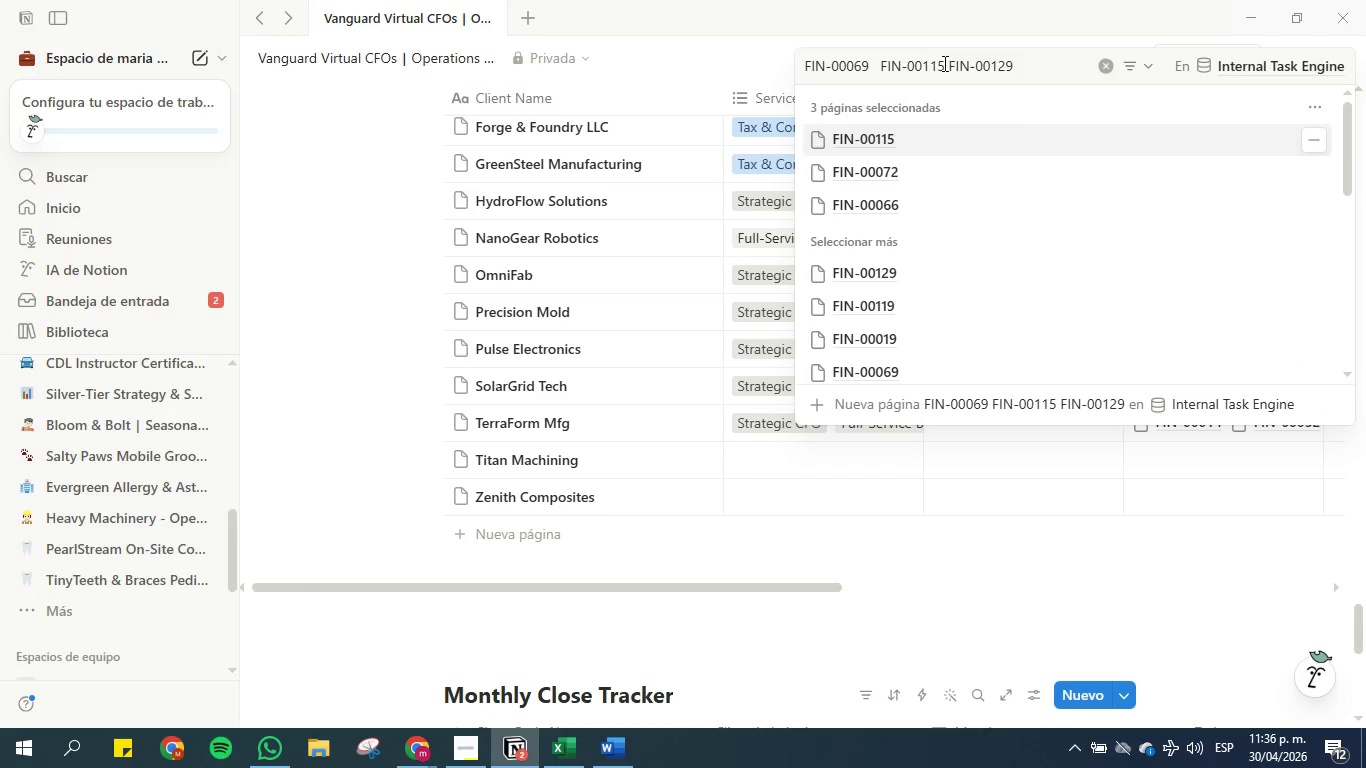 
left_click_drag(start_coordinate=[945, 67], to_coordinate=[878, 67])
 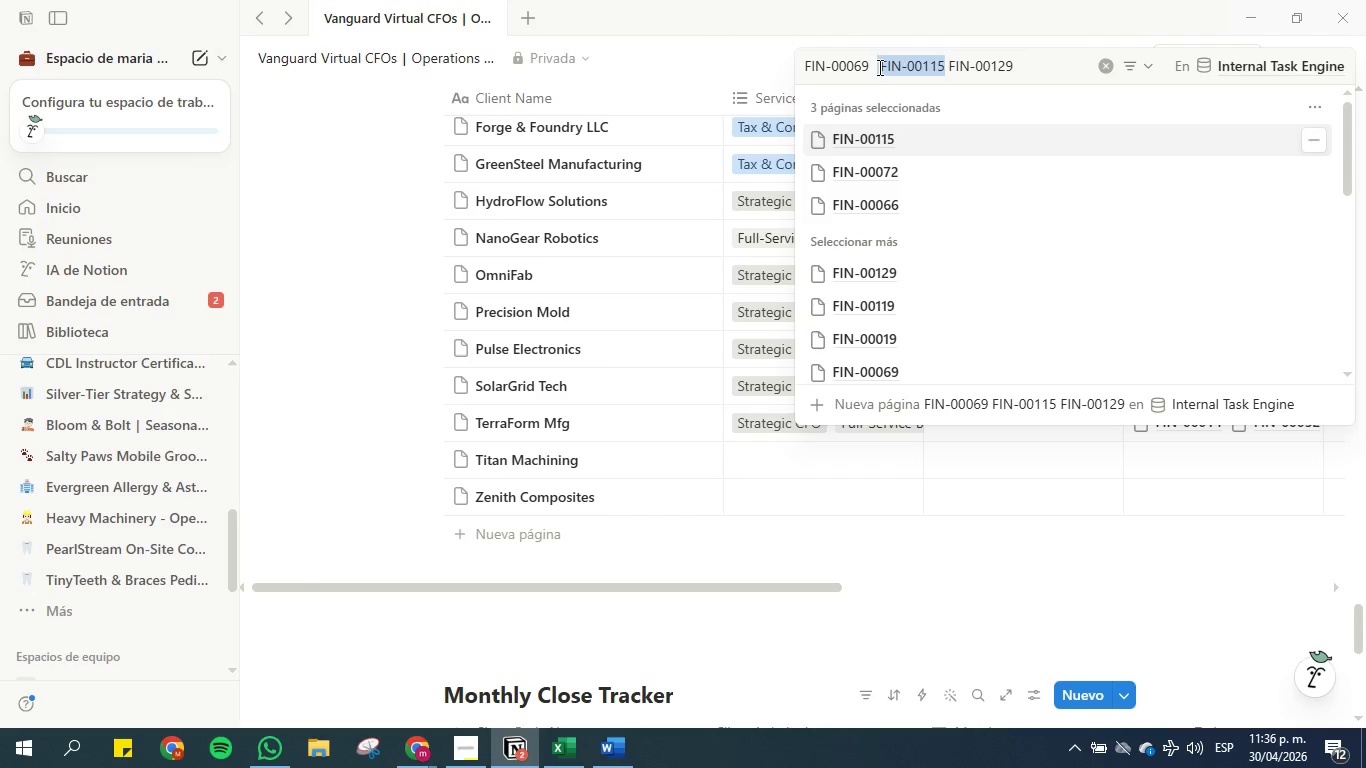 
key(Backspace)
 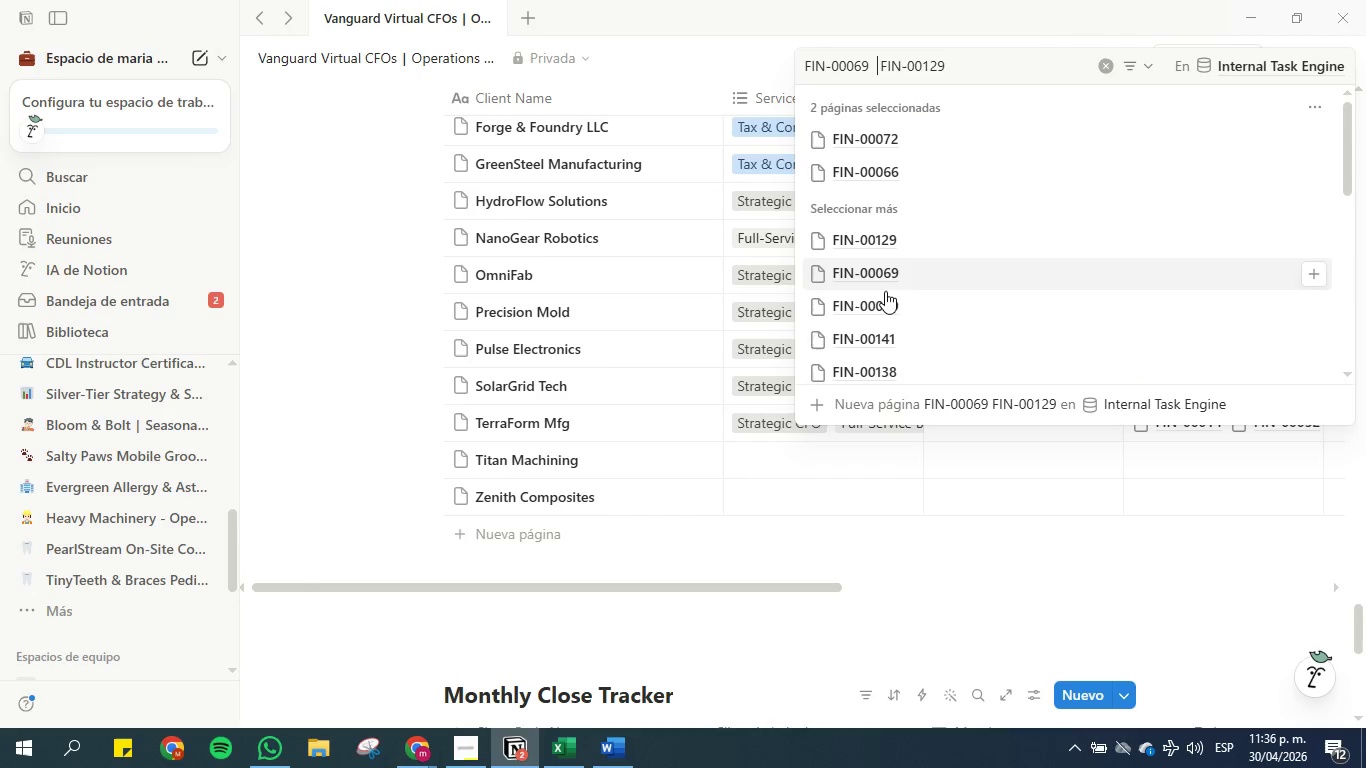 
left_click([895, 271])
 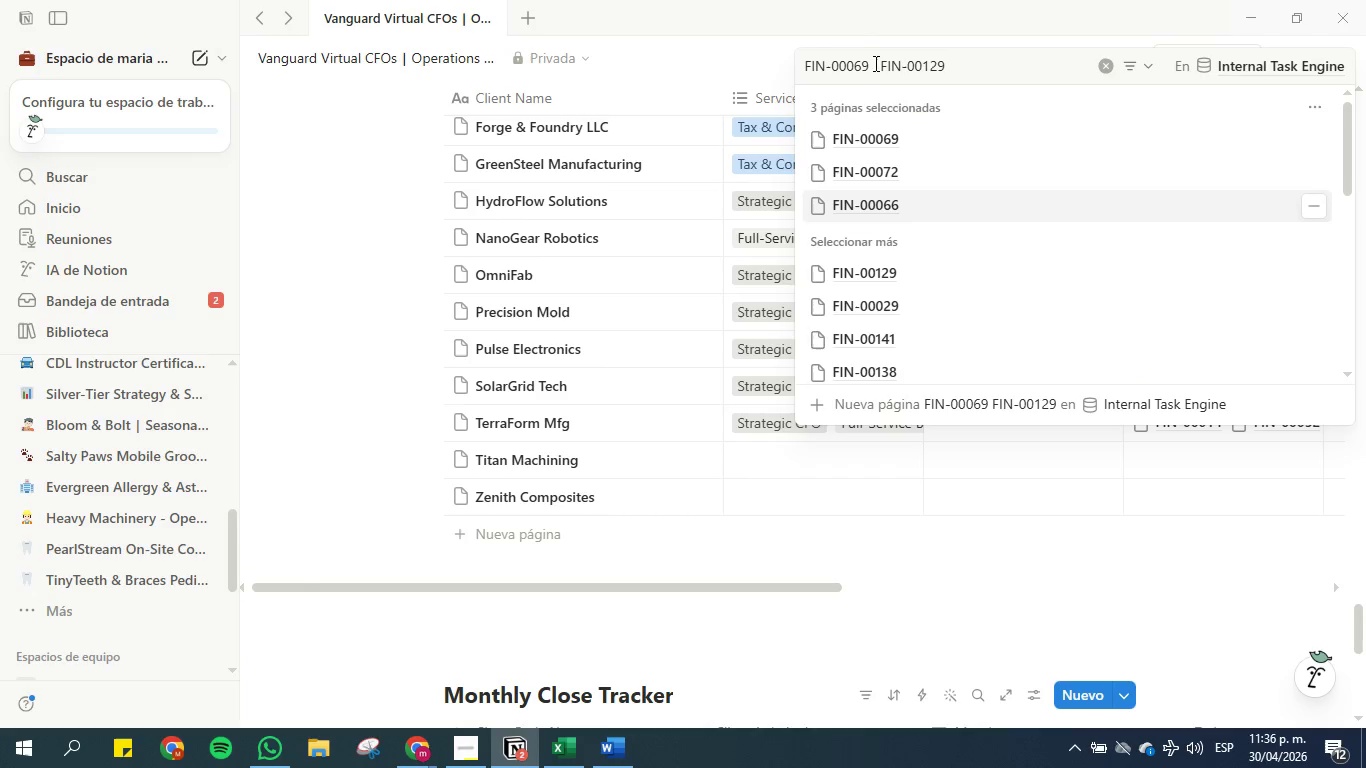 
left_click_drag(start_coordinate=[870, 66], to_coordinate=[789, 64])
 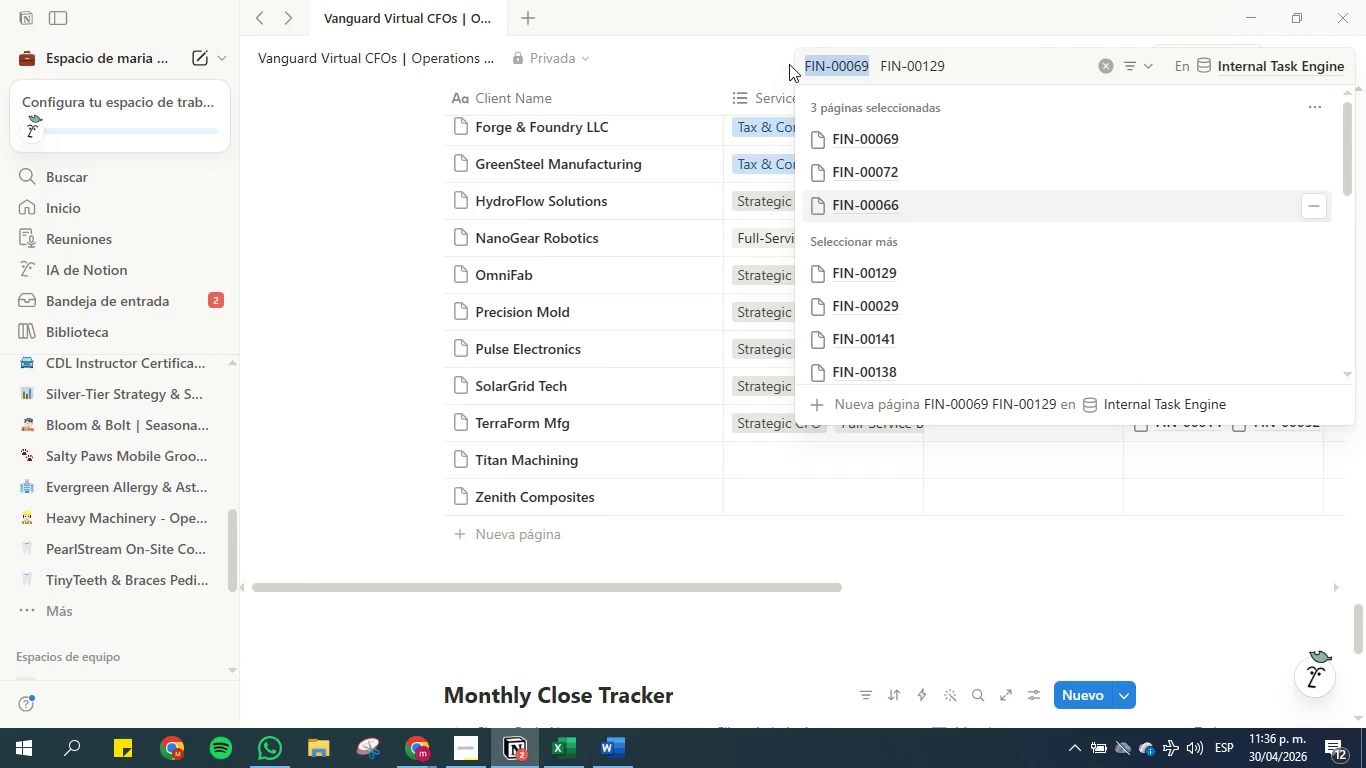 
key(Backspace)
 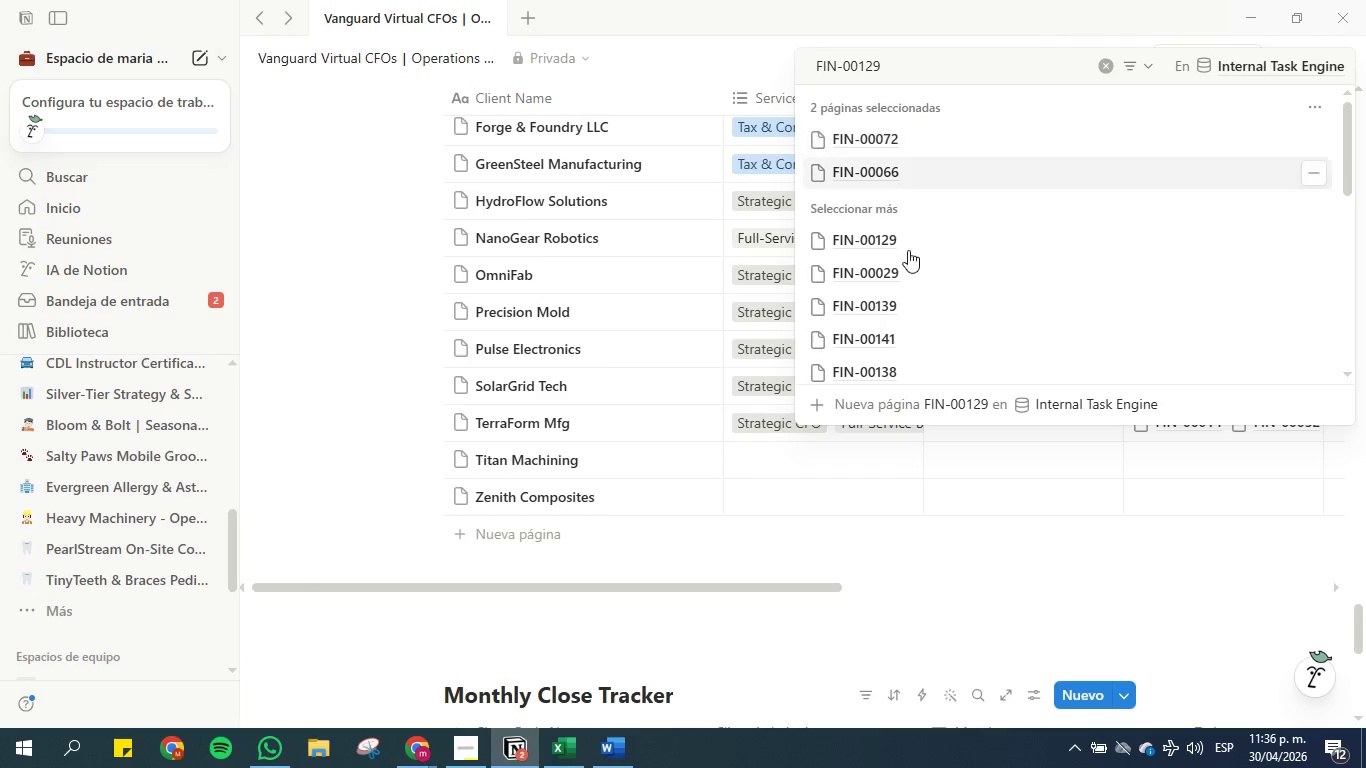 
left_click([911, 236])
 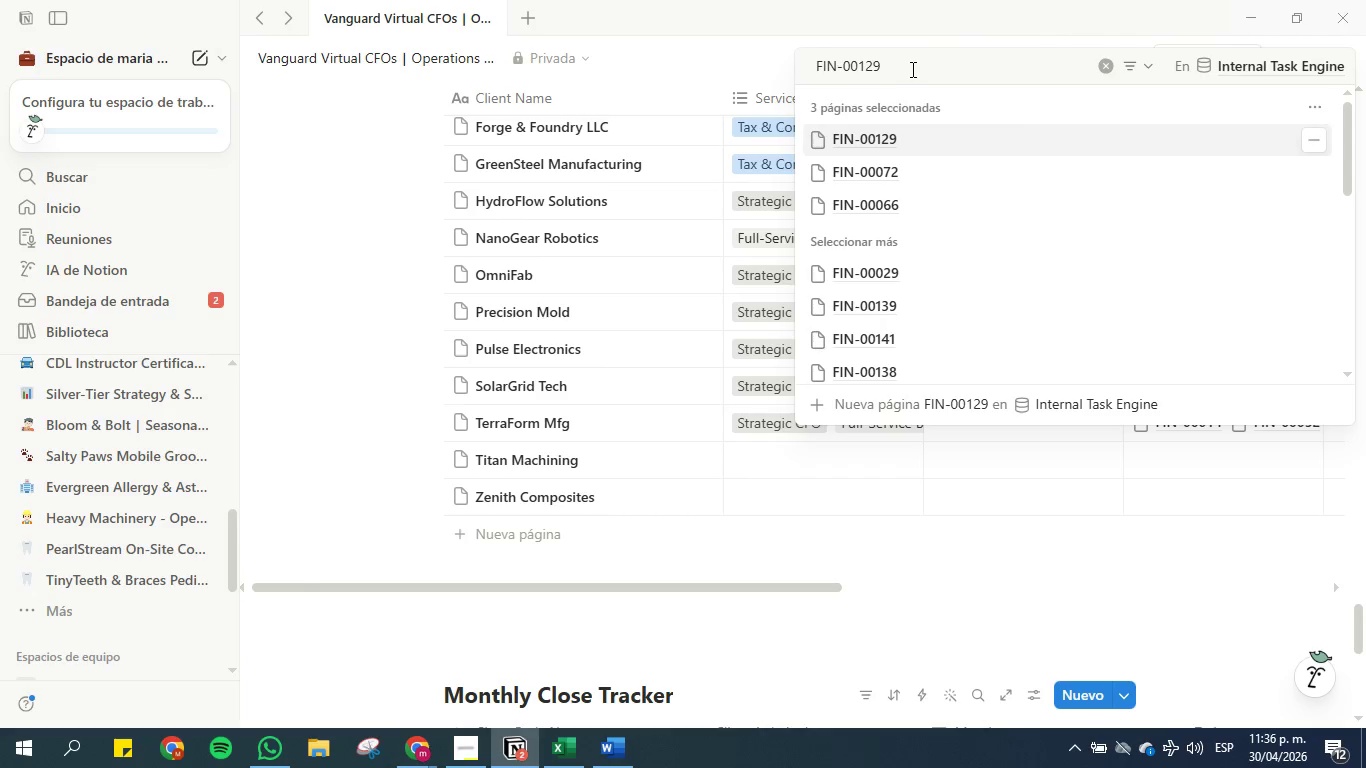 
left_click_drag(start_coordinate=[911, 69], to_coordinate=[811, 69])
 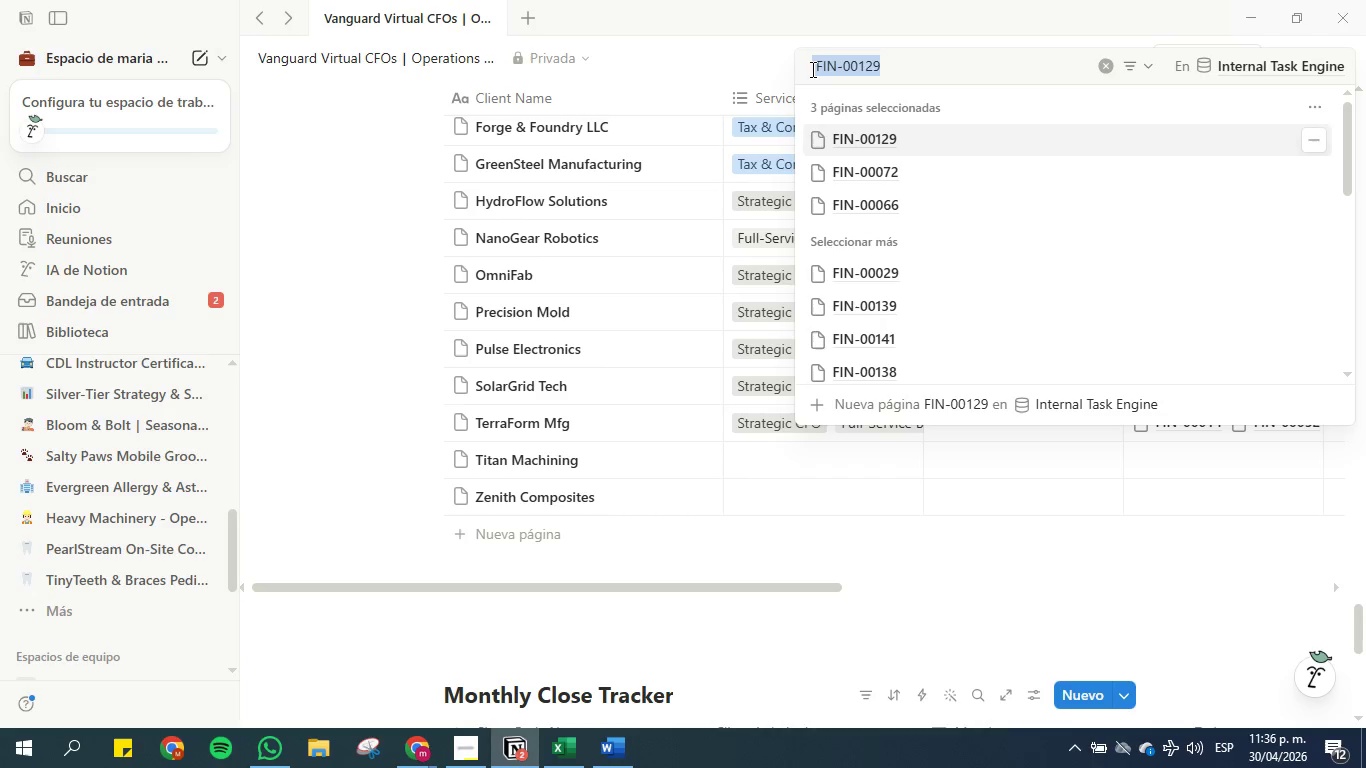 
key(Backspace)
 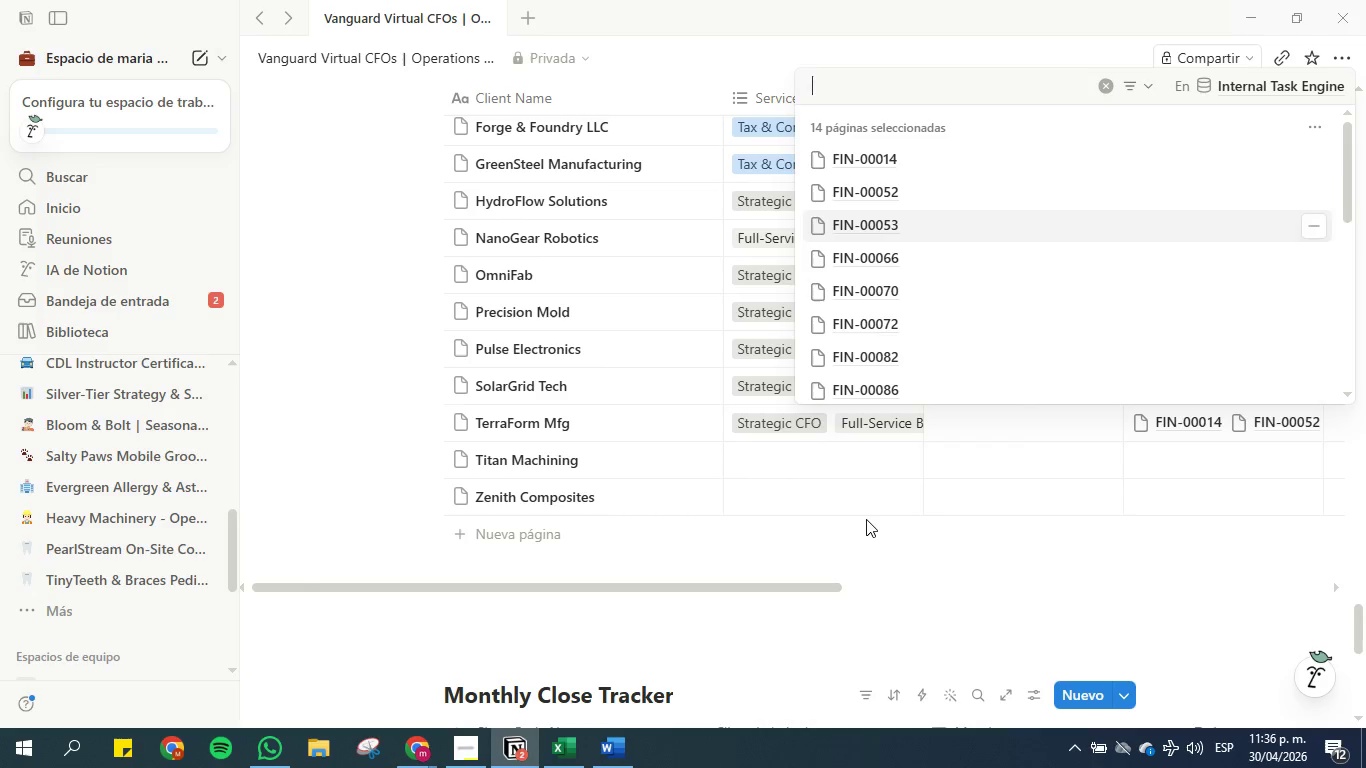 
left_click([866, 535])
 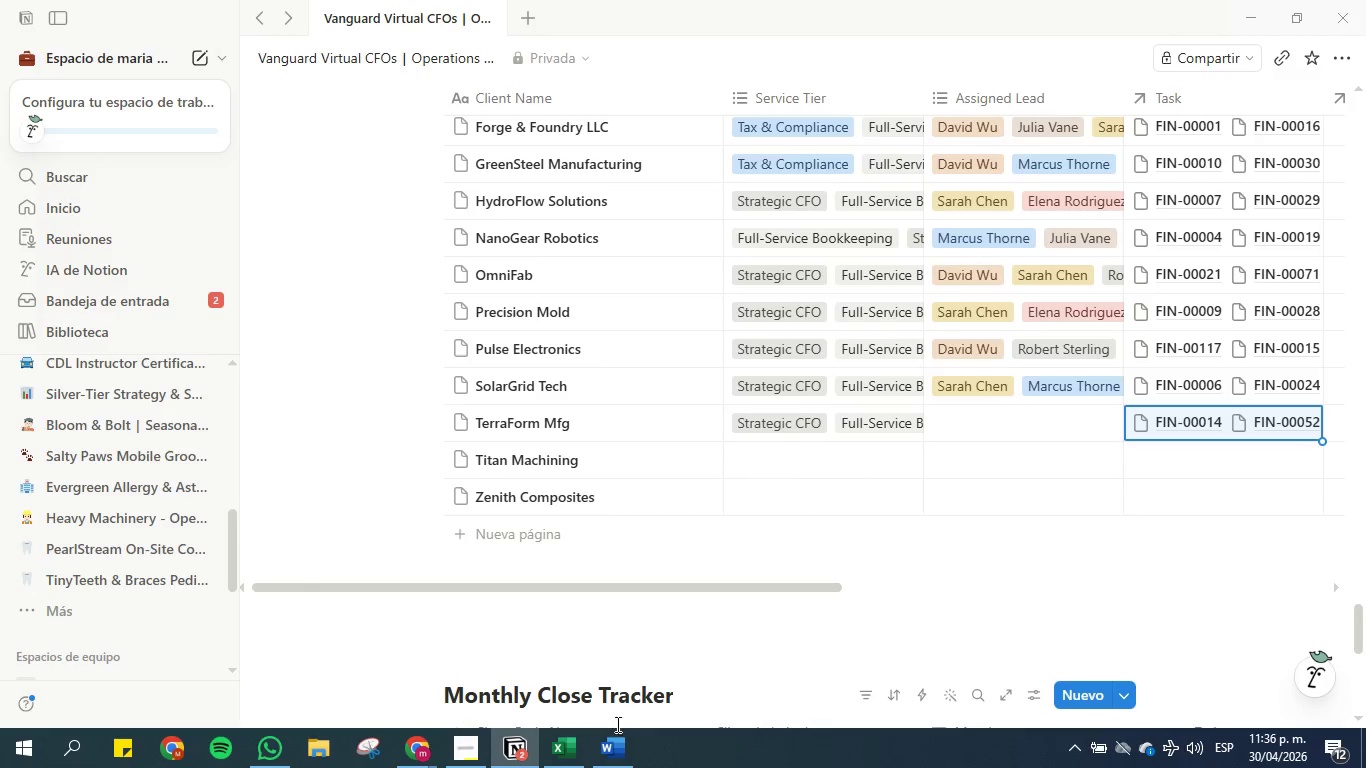 
left_click([577, 740])
 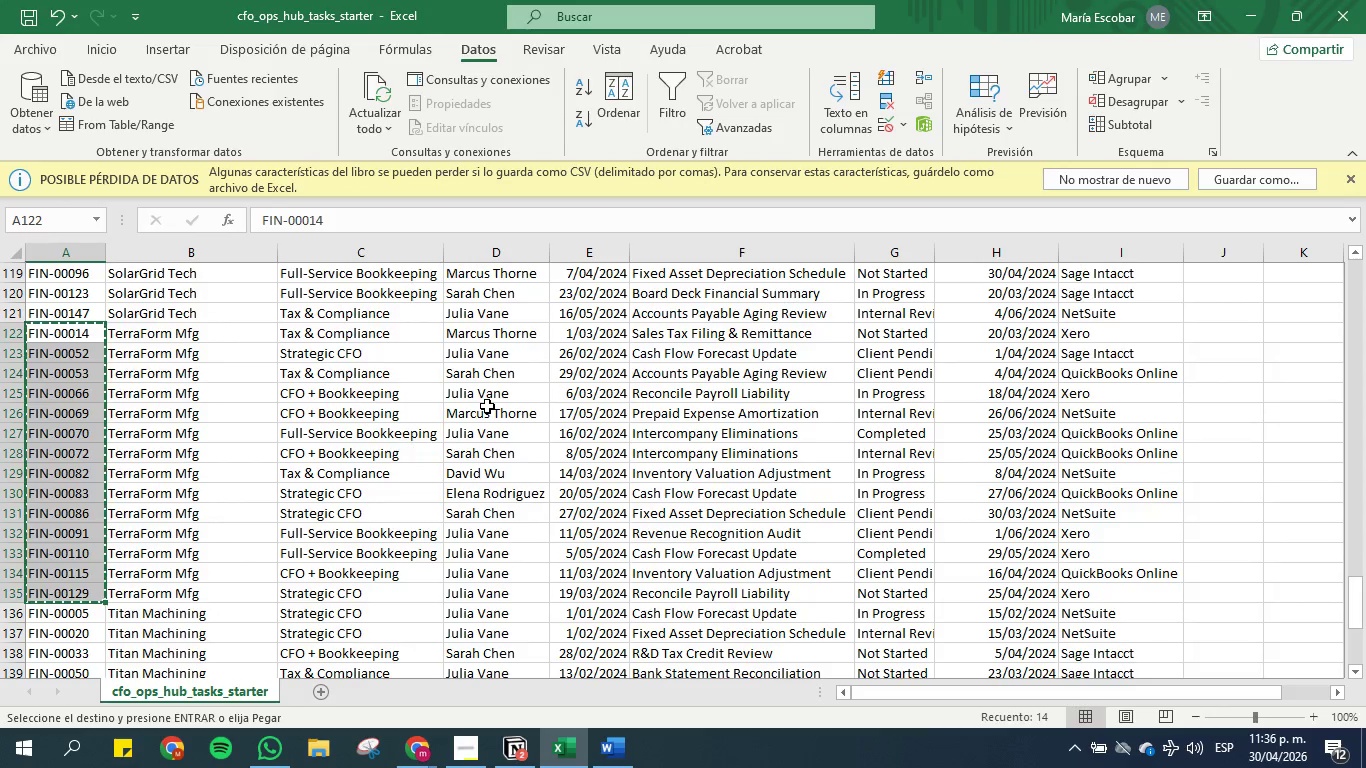 
wait(7.47)
 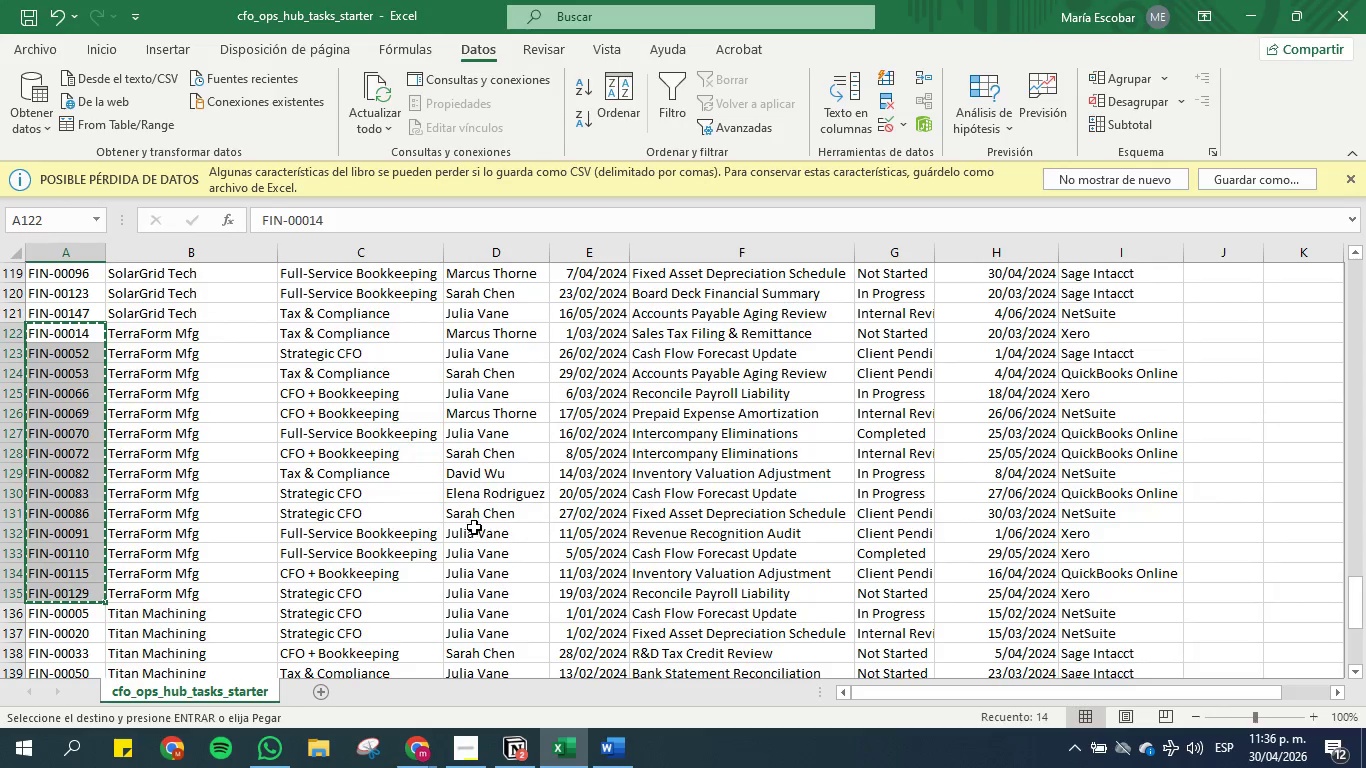 
left_click([1259, 17])
 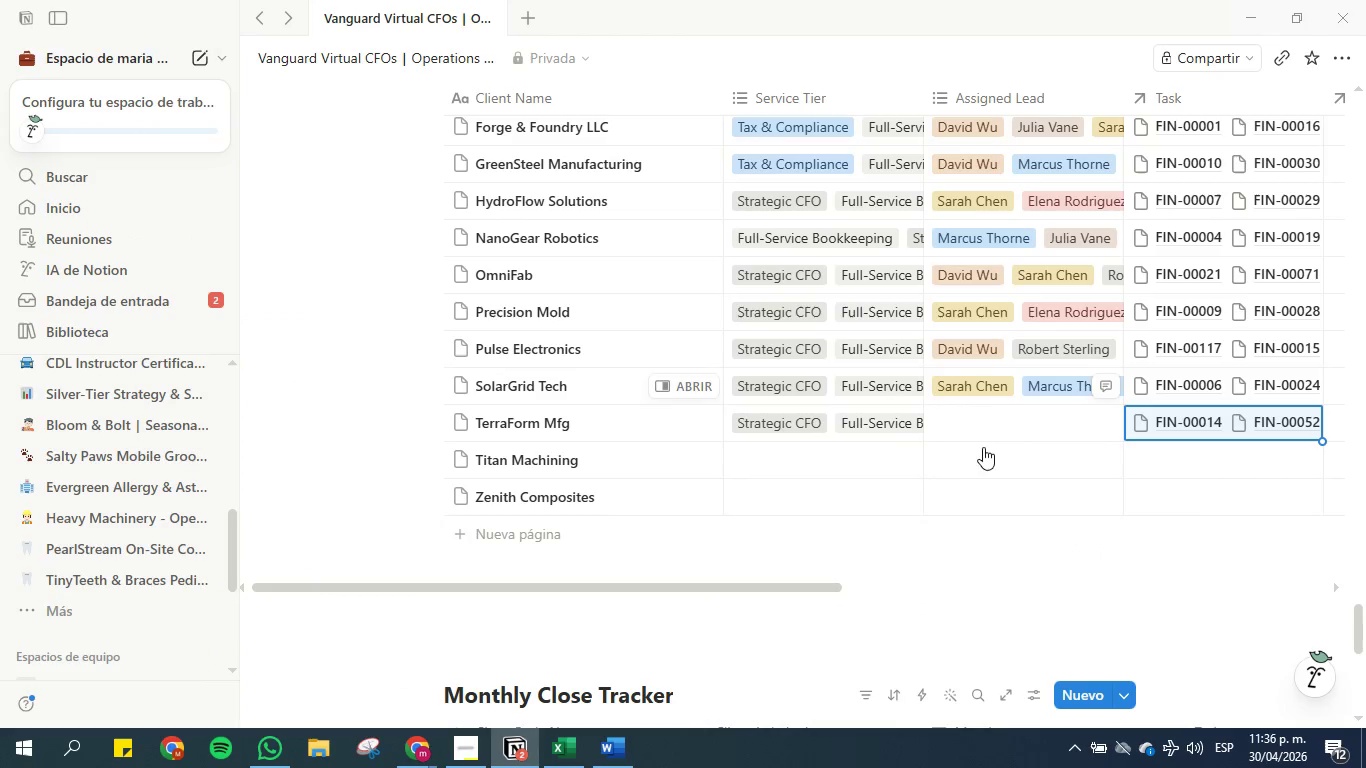 
left_click([970, 418])
 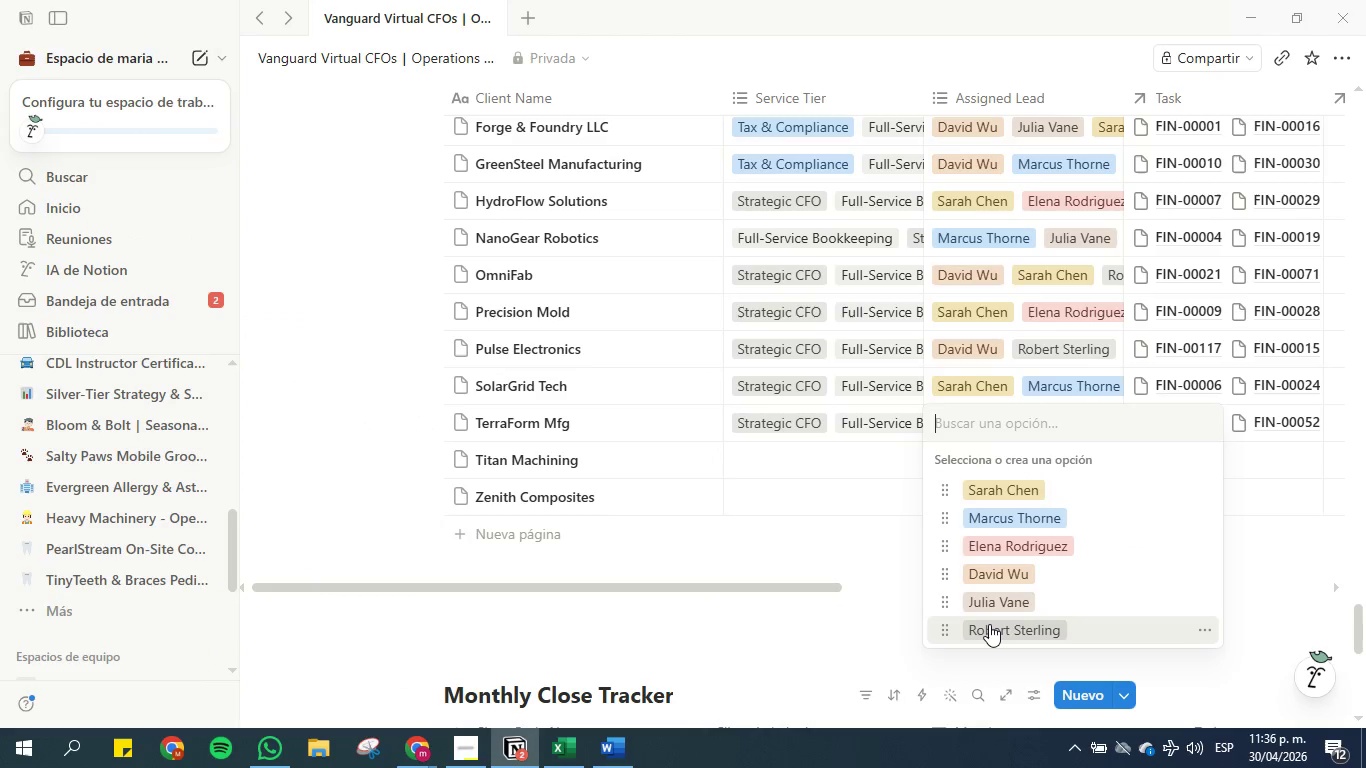 
double_click([988, 605])
 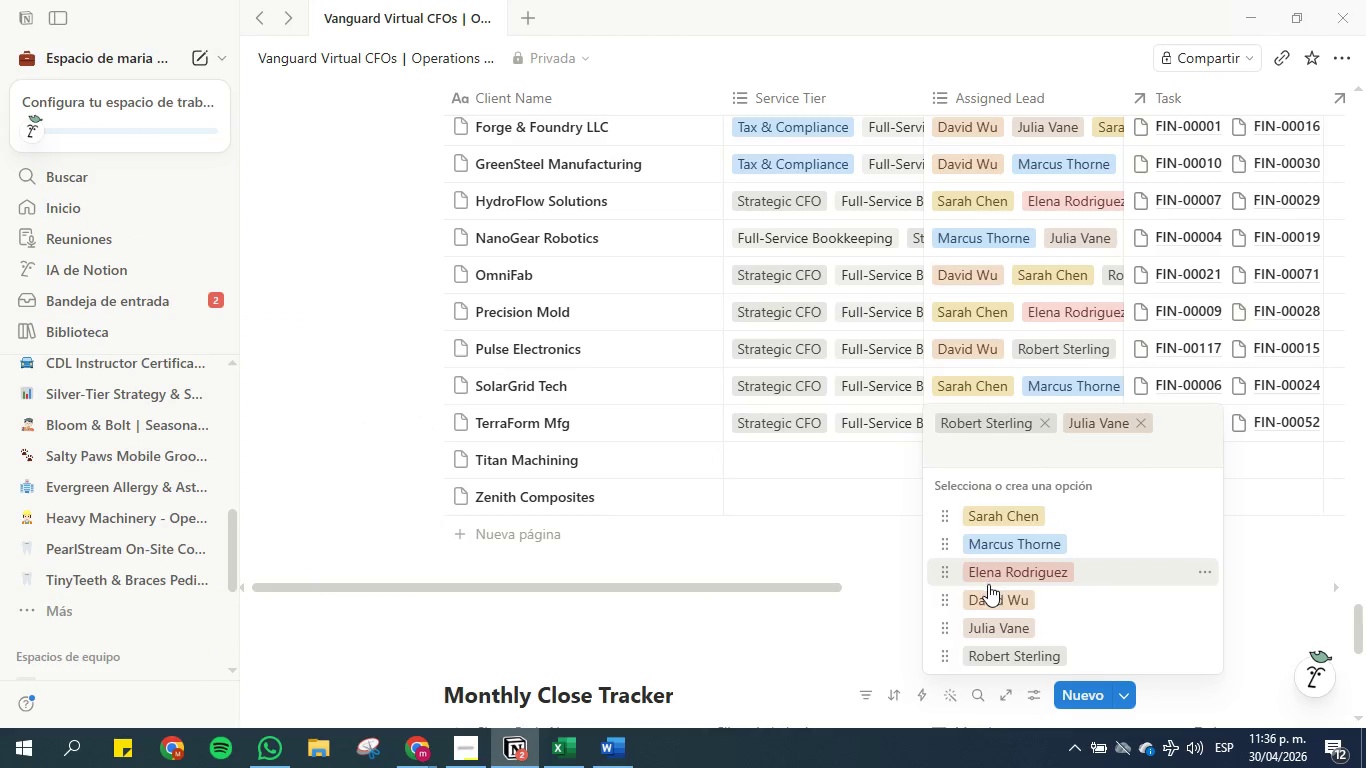 
left_click([988, 594])
 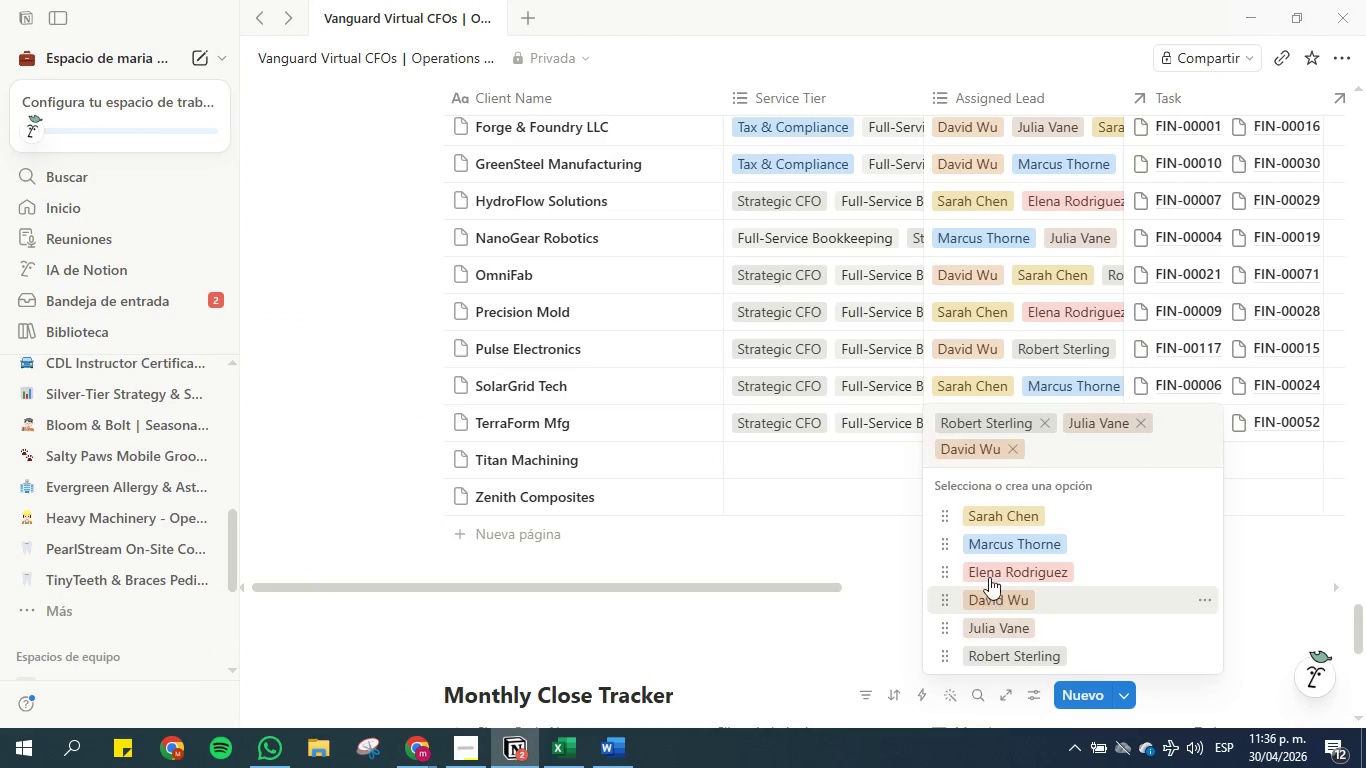 
double_click([990, 571])
 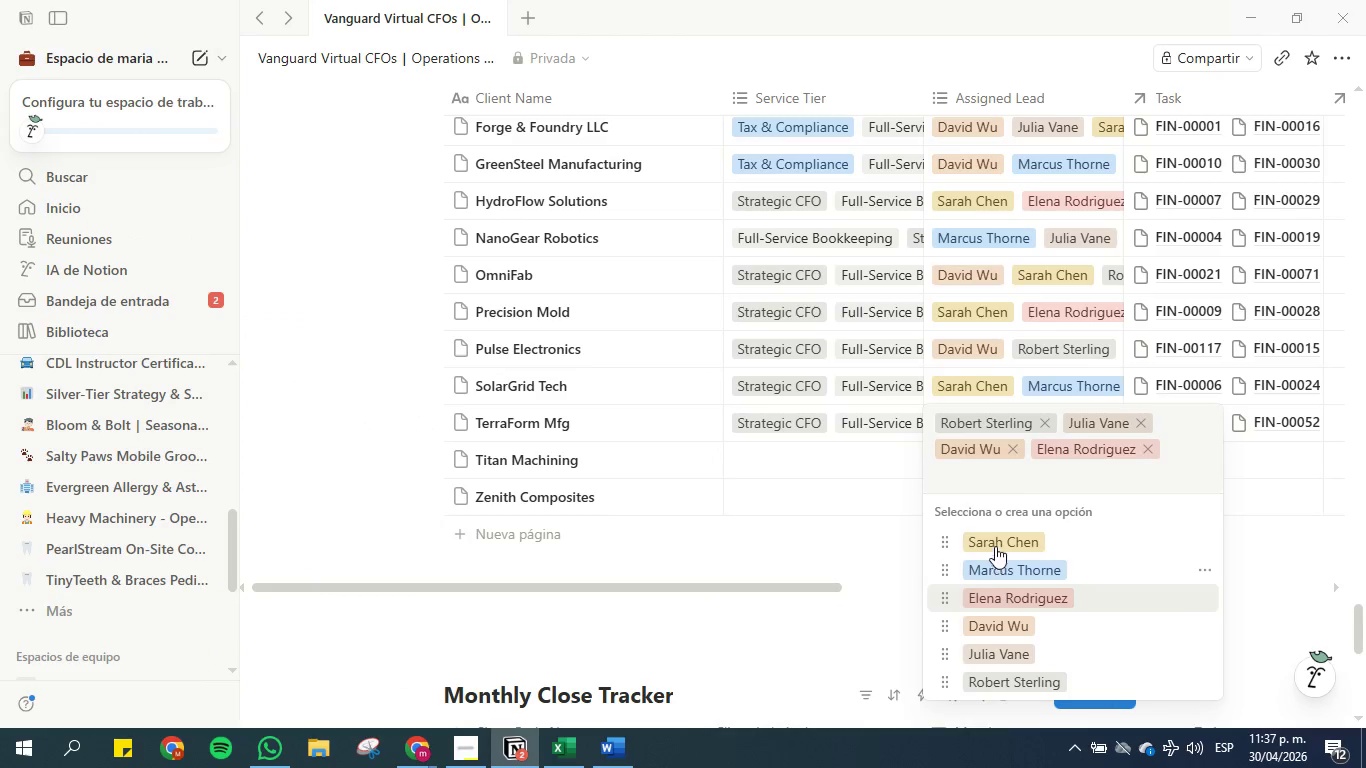 
triple_click([995, 544])
 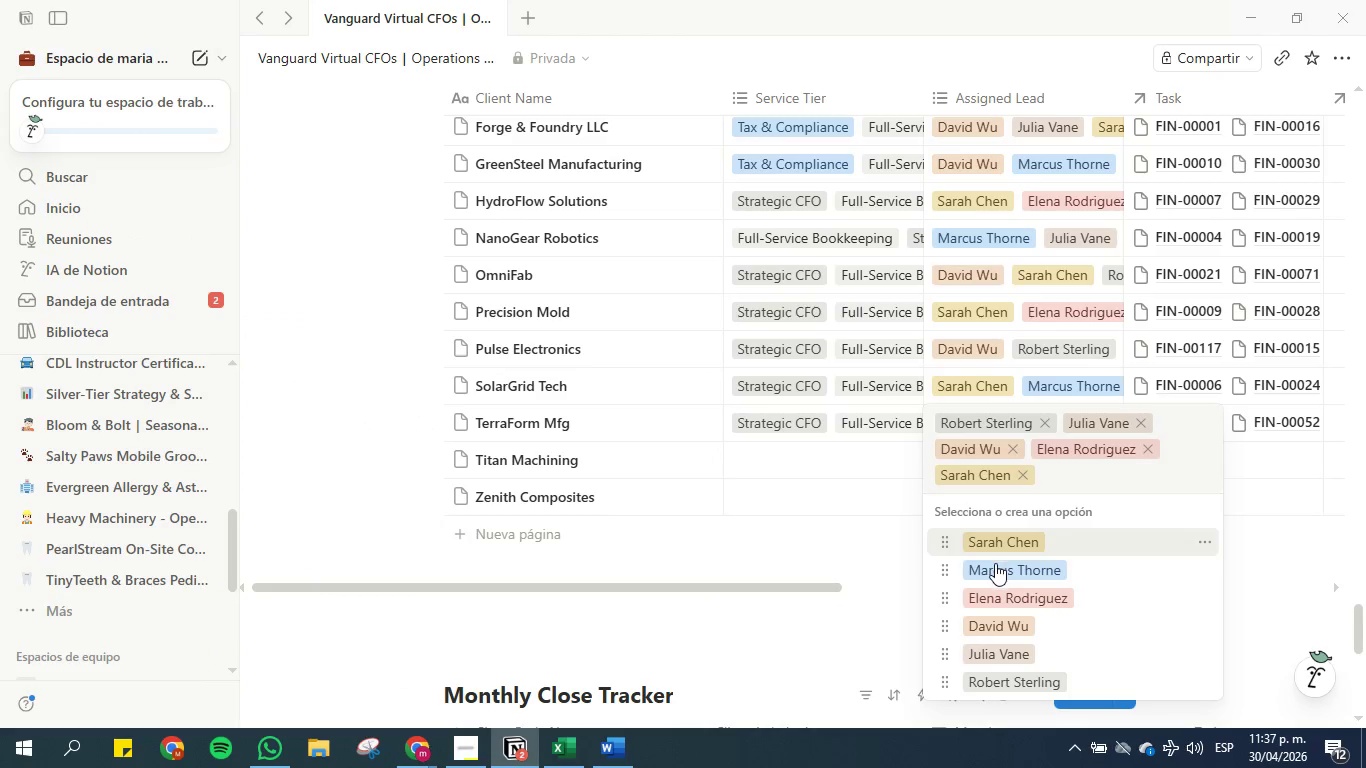 
left_click([995, 563])
 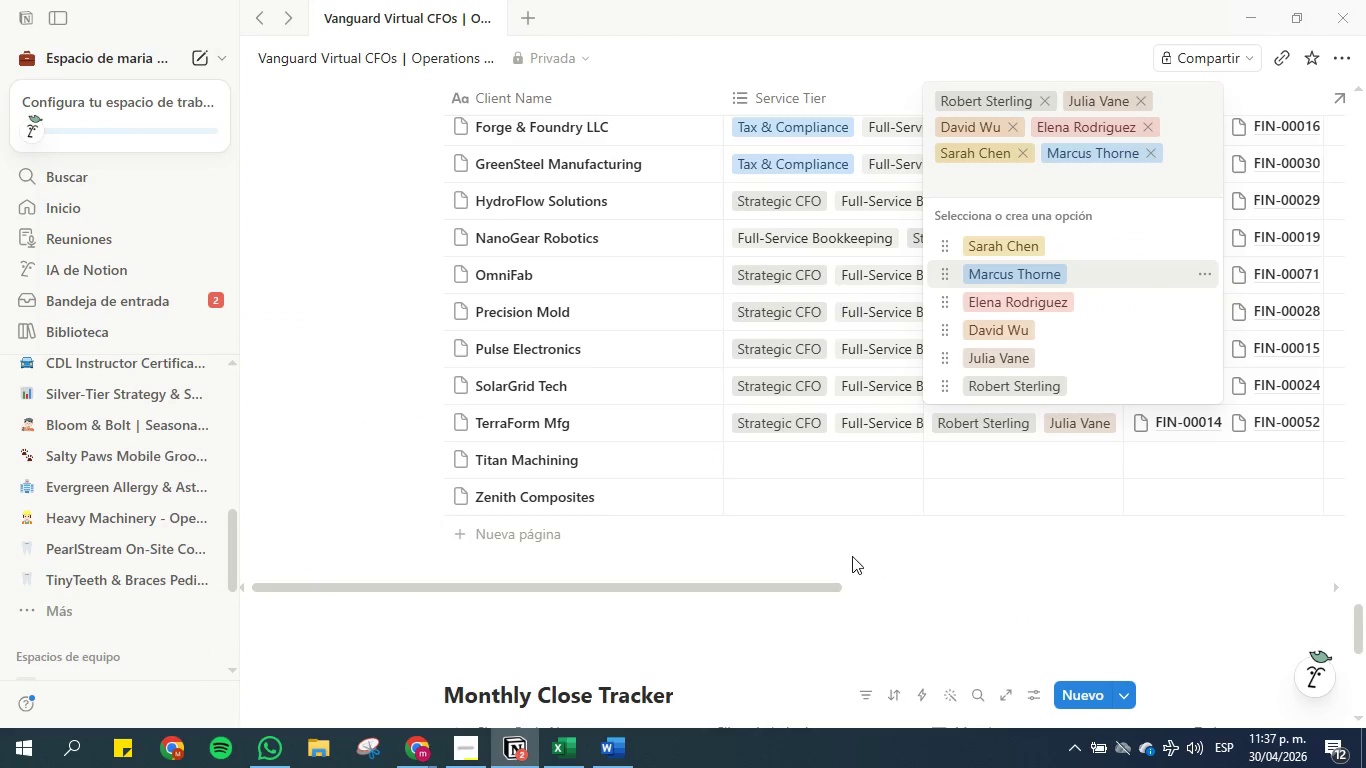 
left_click([852, 556])
 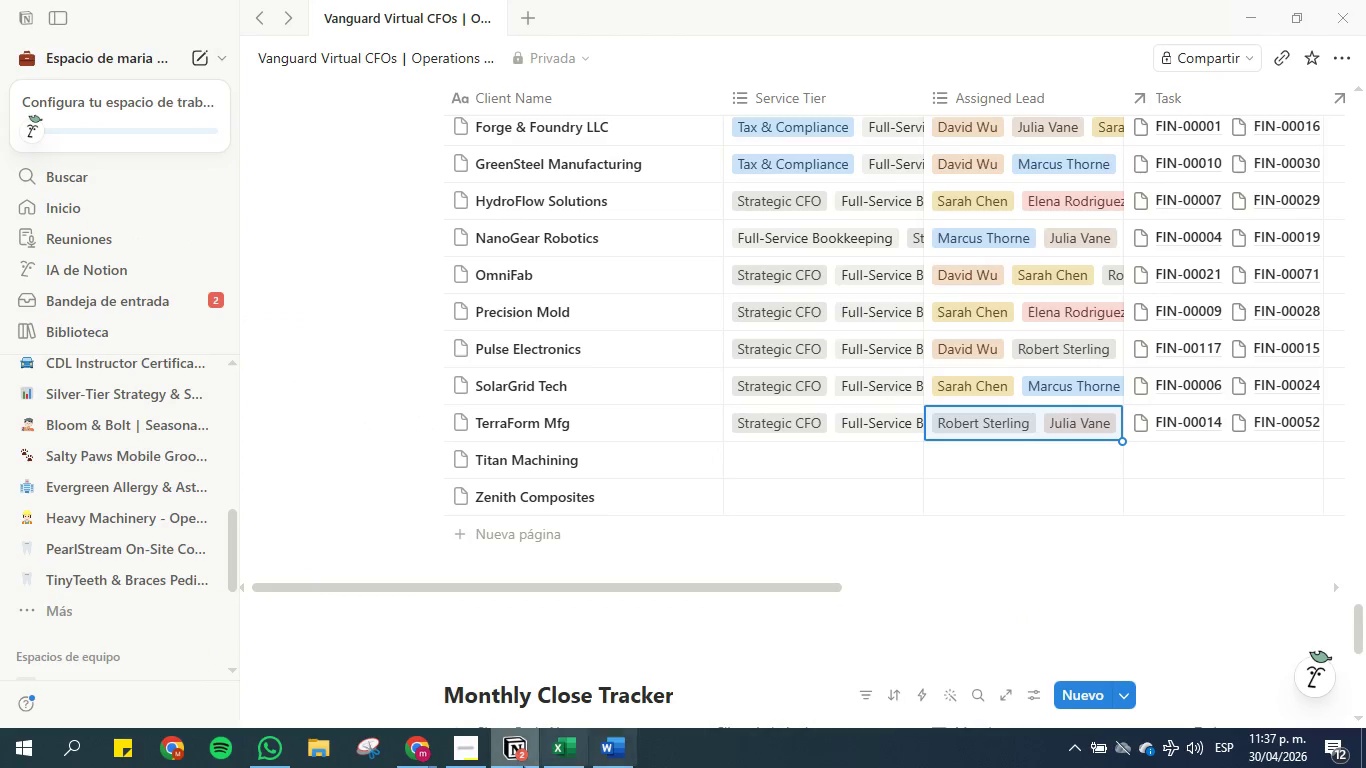 
left_click([553, 759])
 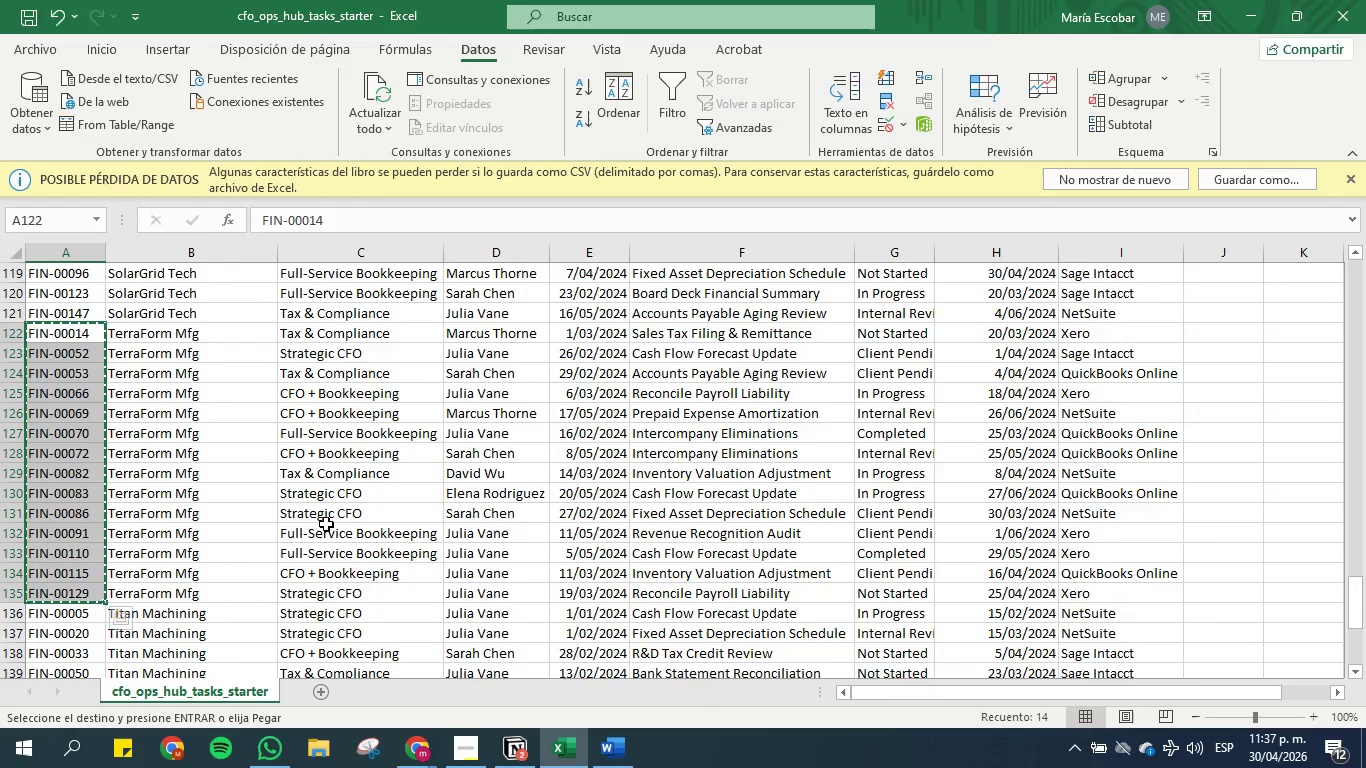 
scroll: coordinate [230, 510], scroll_direction: down, amount: 3.0
 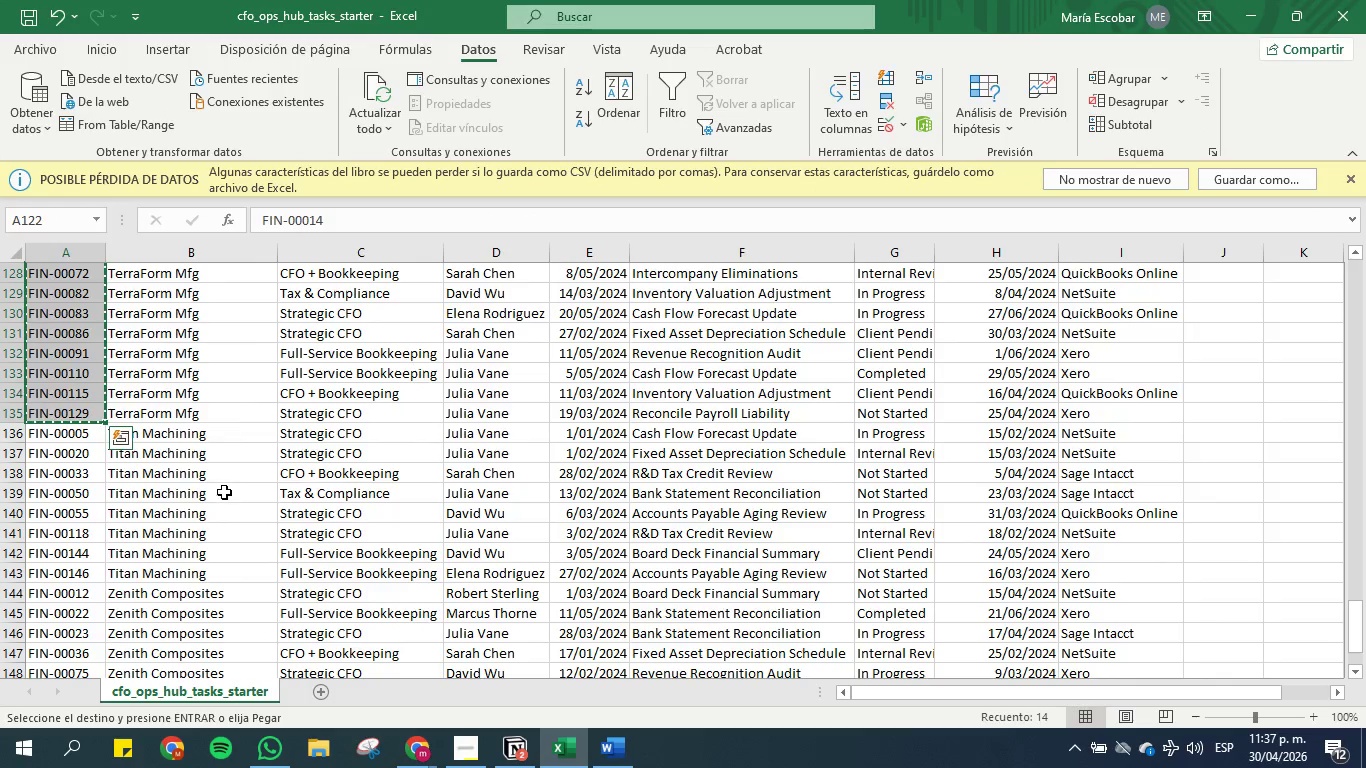 
left_click([207, 449])
 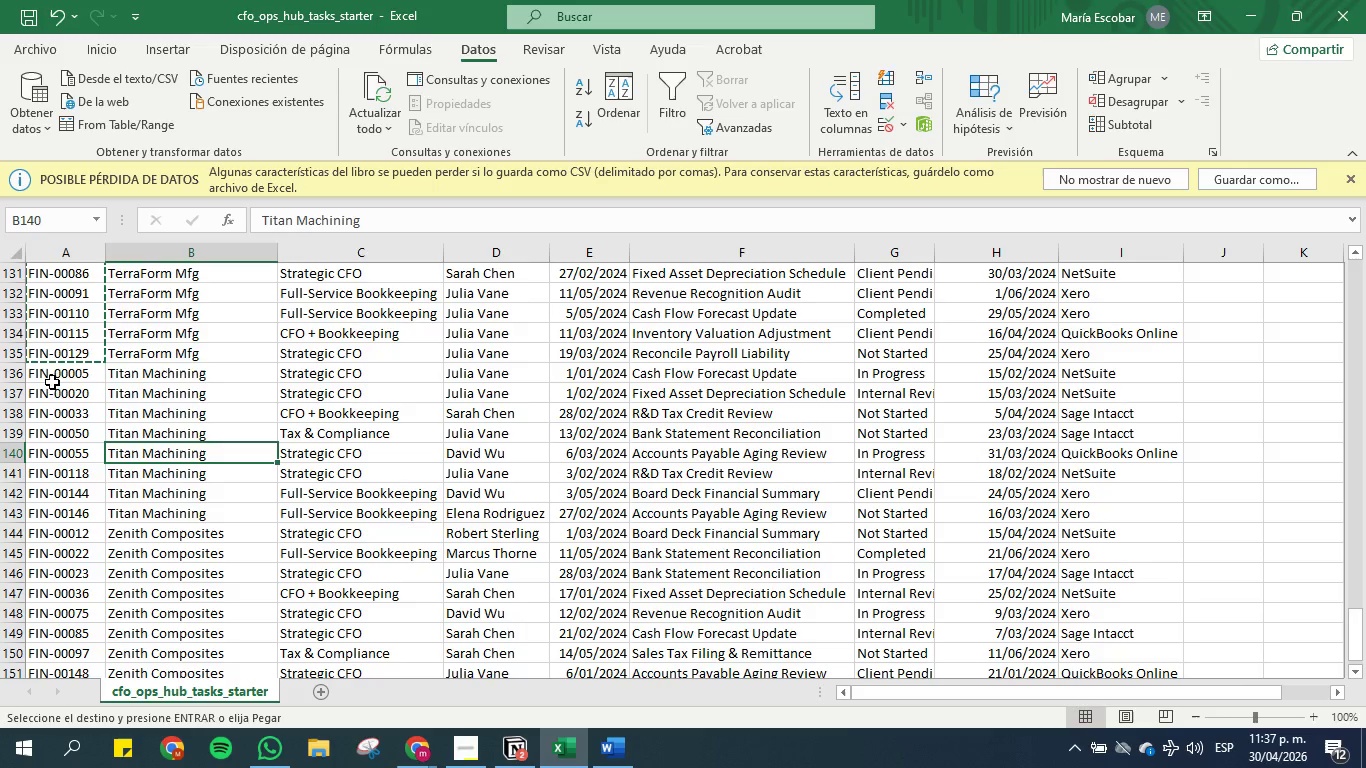 
scroll: coordinate [221, 486], scroll_direction: down, amount: 1.0
 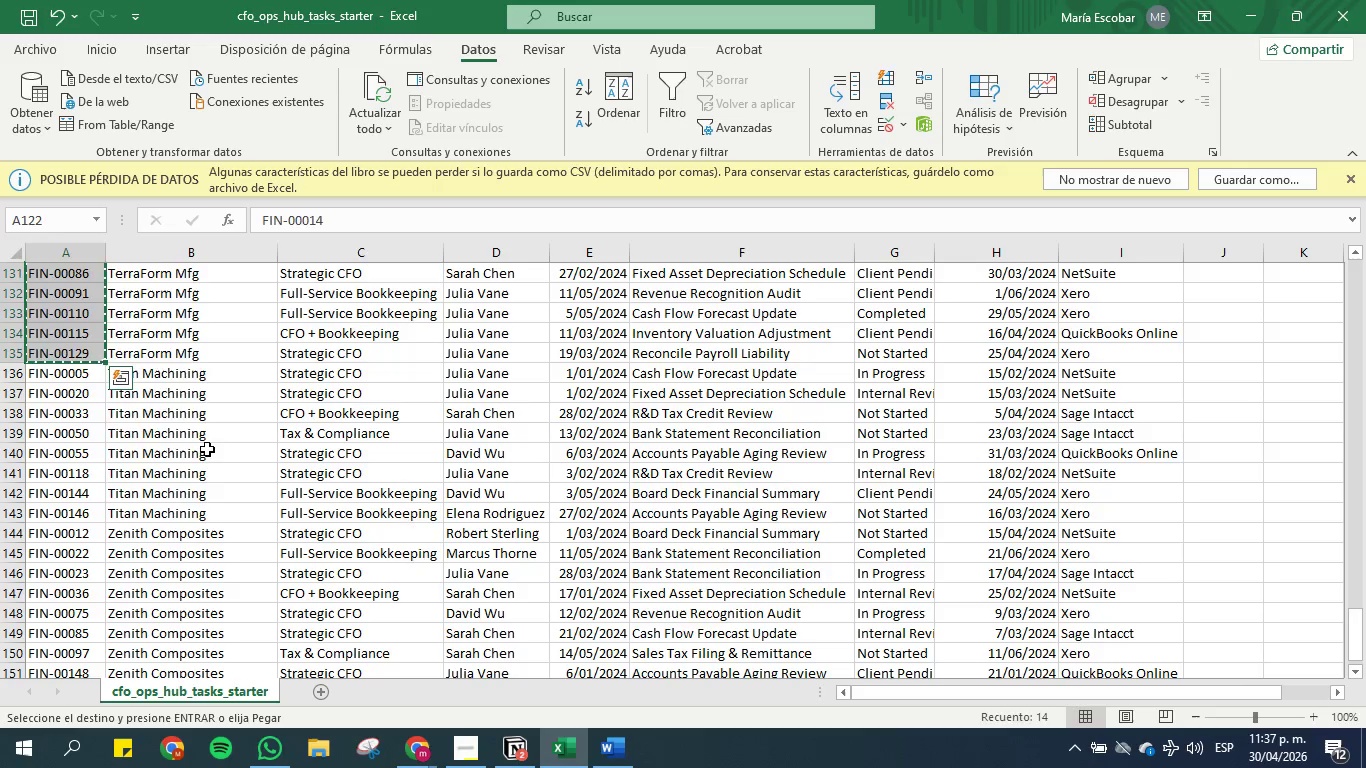 
left_click_drag(start_coordinate=[47, 377], to_coordinate=[63, 506])
 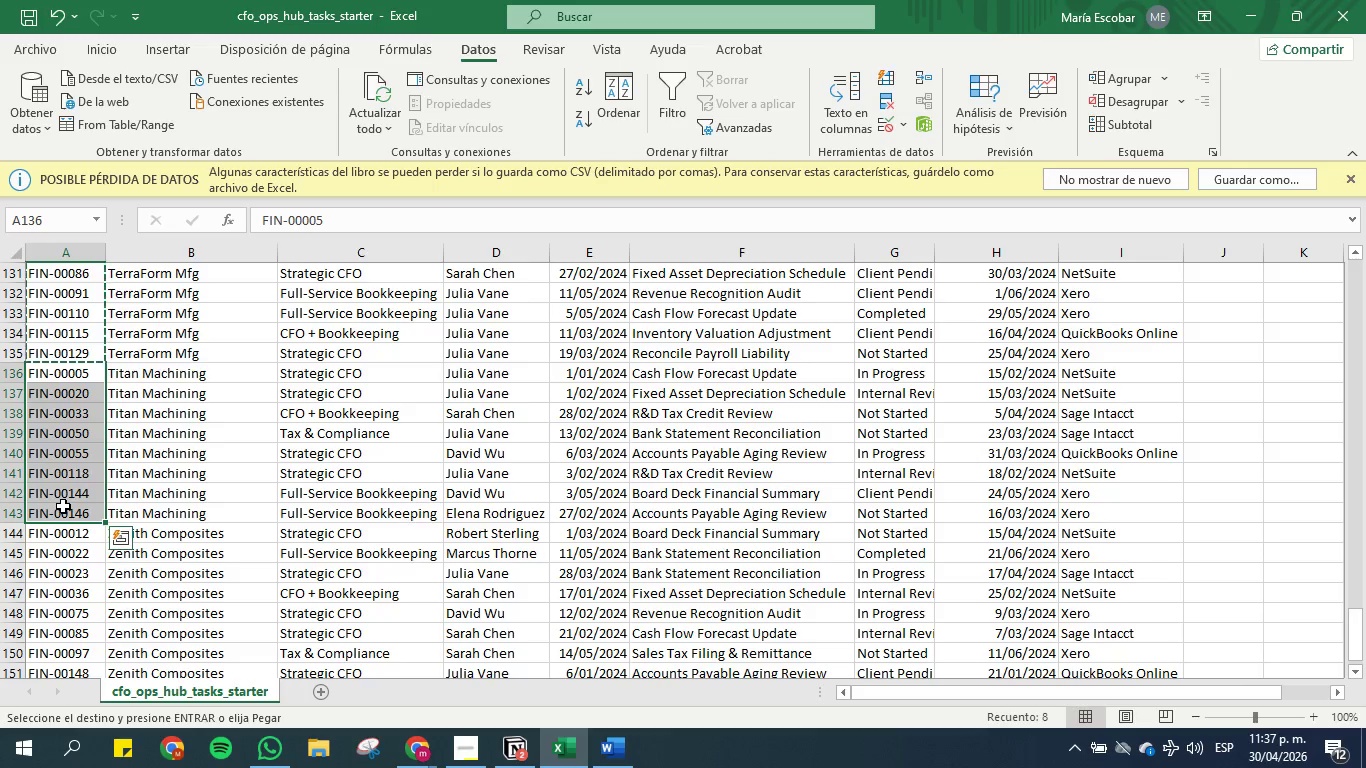 
key(Control+C)
 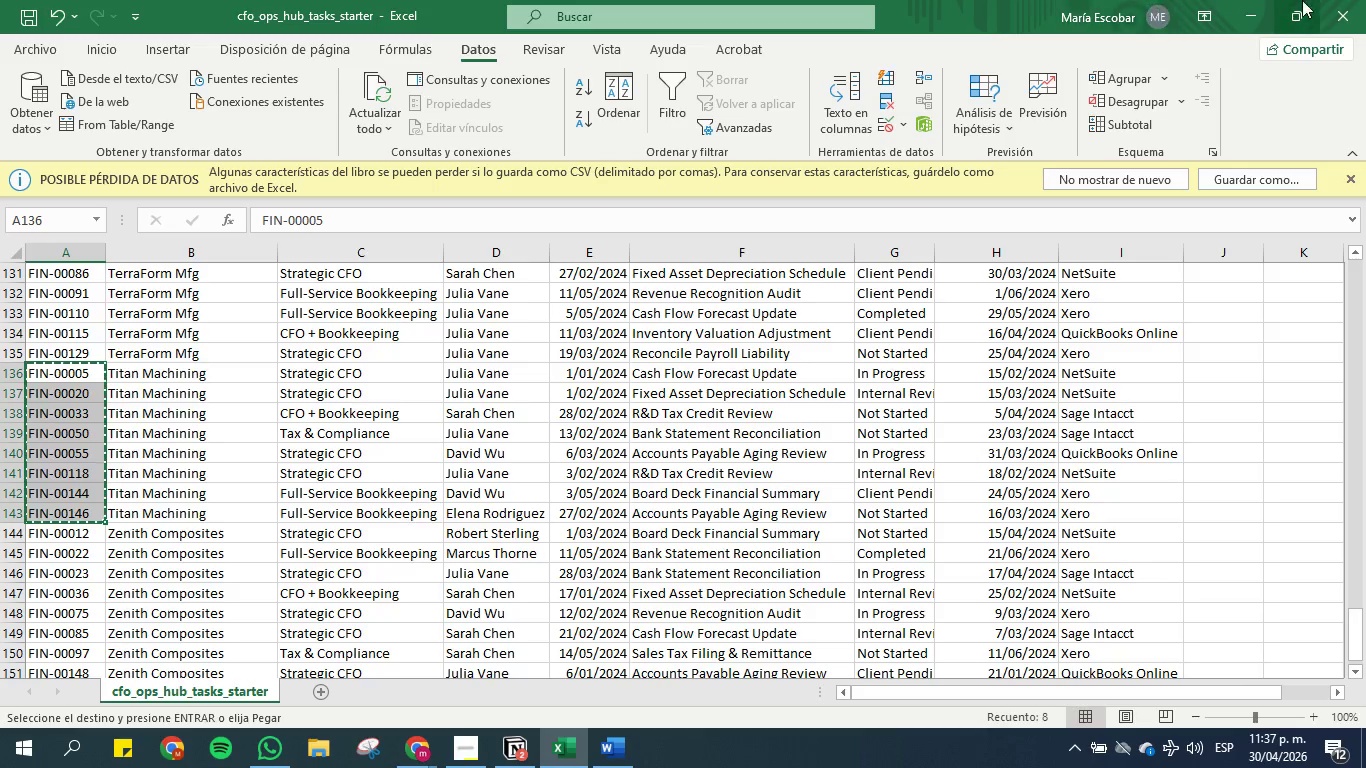 
left_click([1255, 15])
 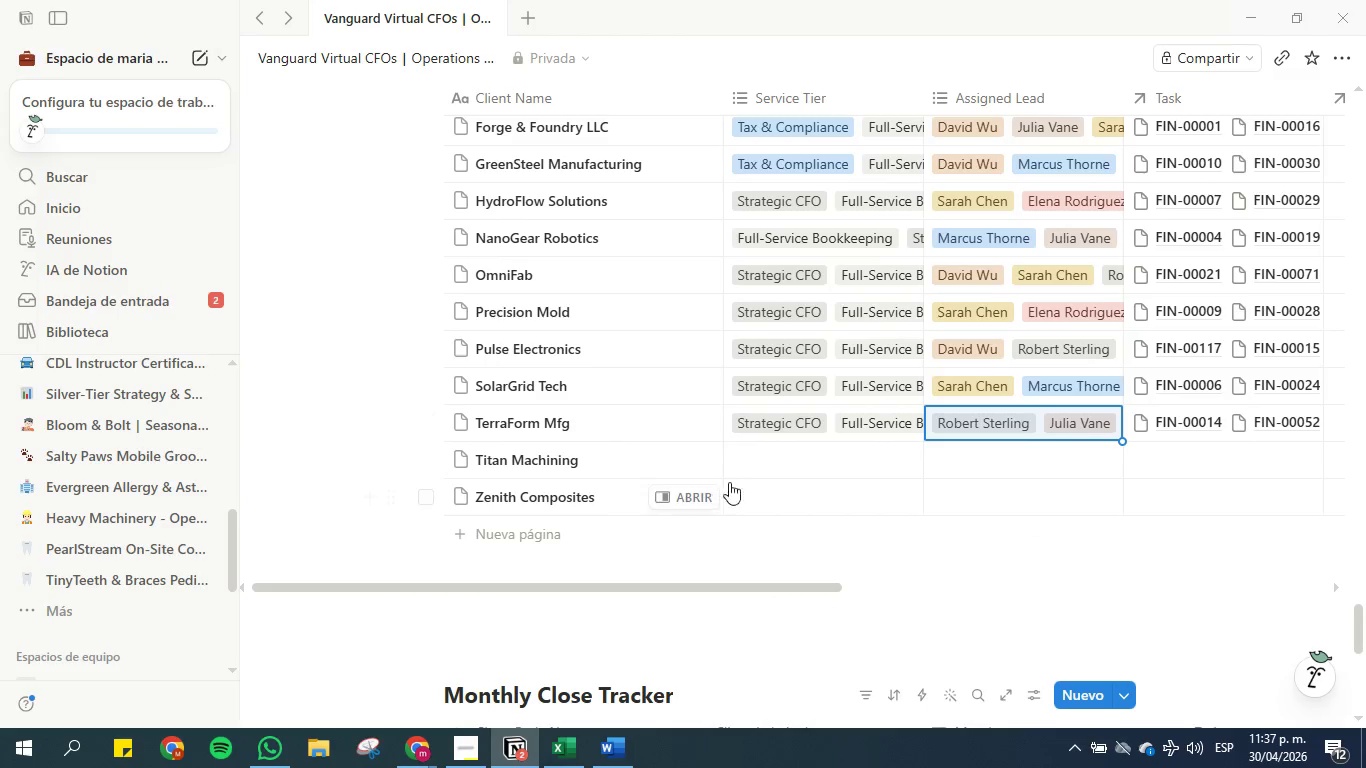 
left_click([766, 459])
 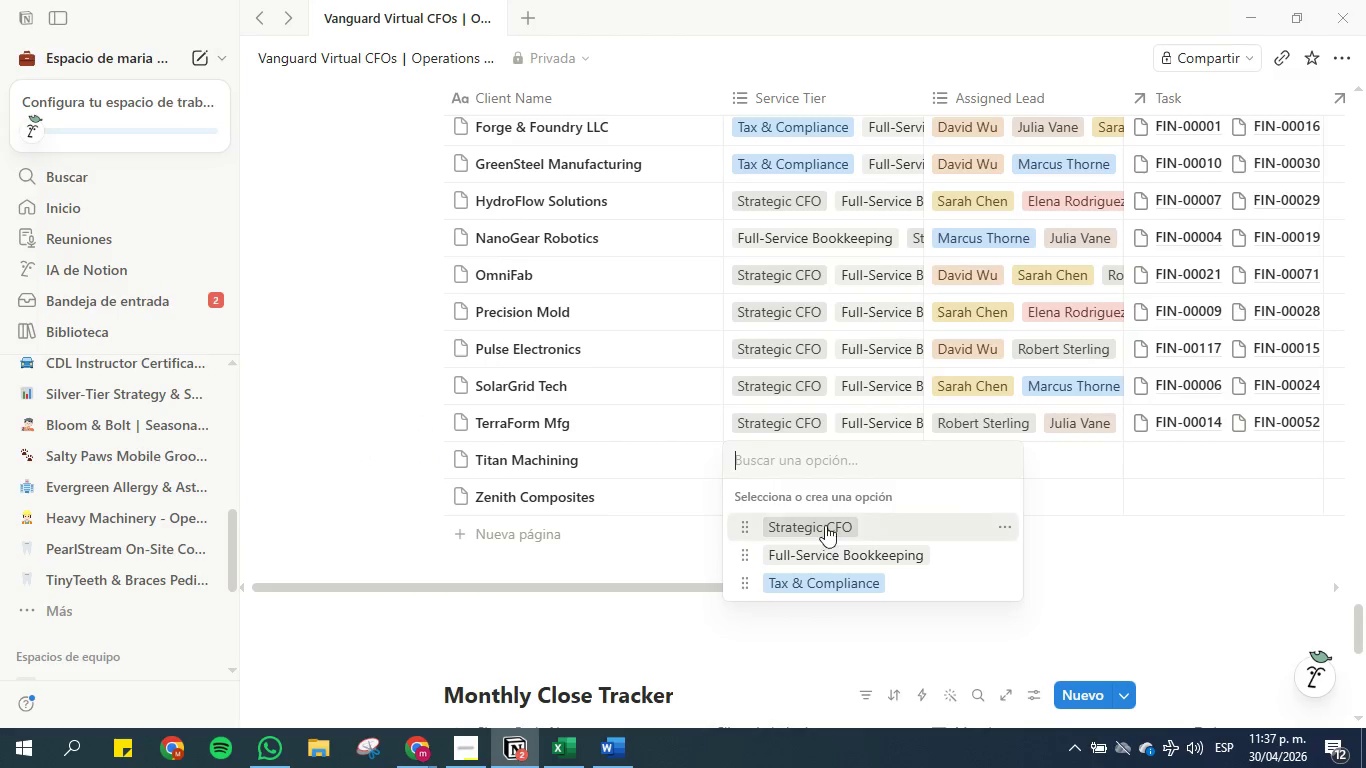 
double_click([822, 553])
 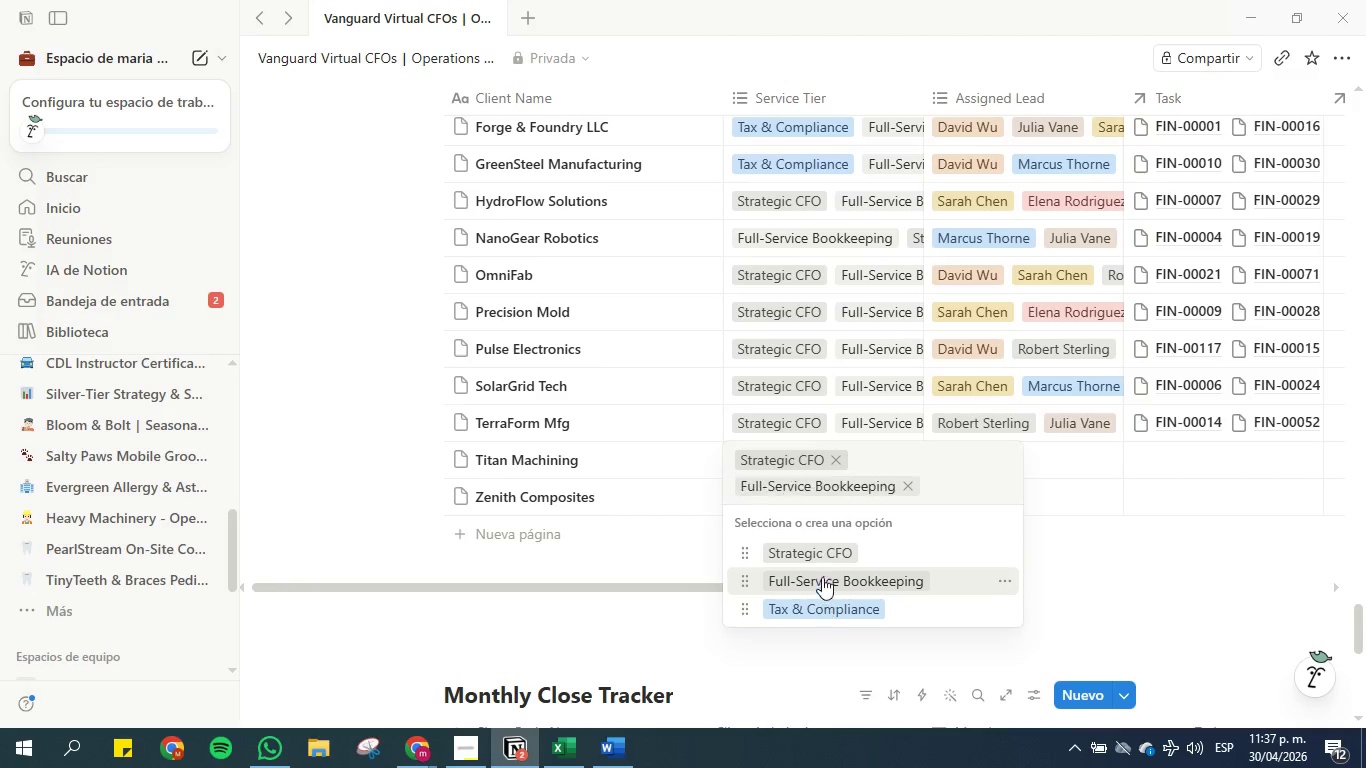 
triple_click([822, 581])
 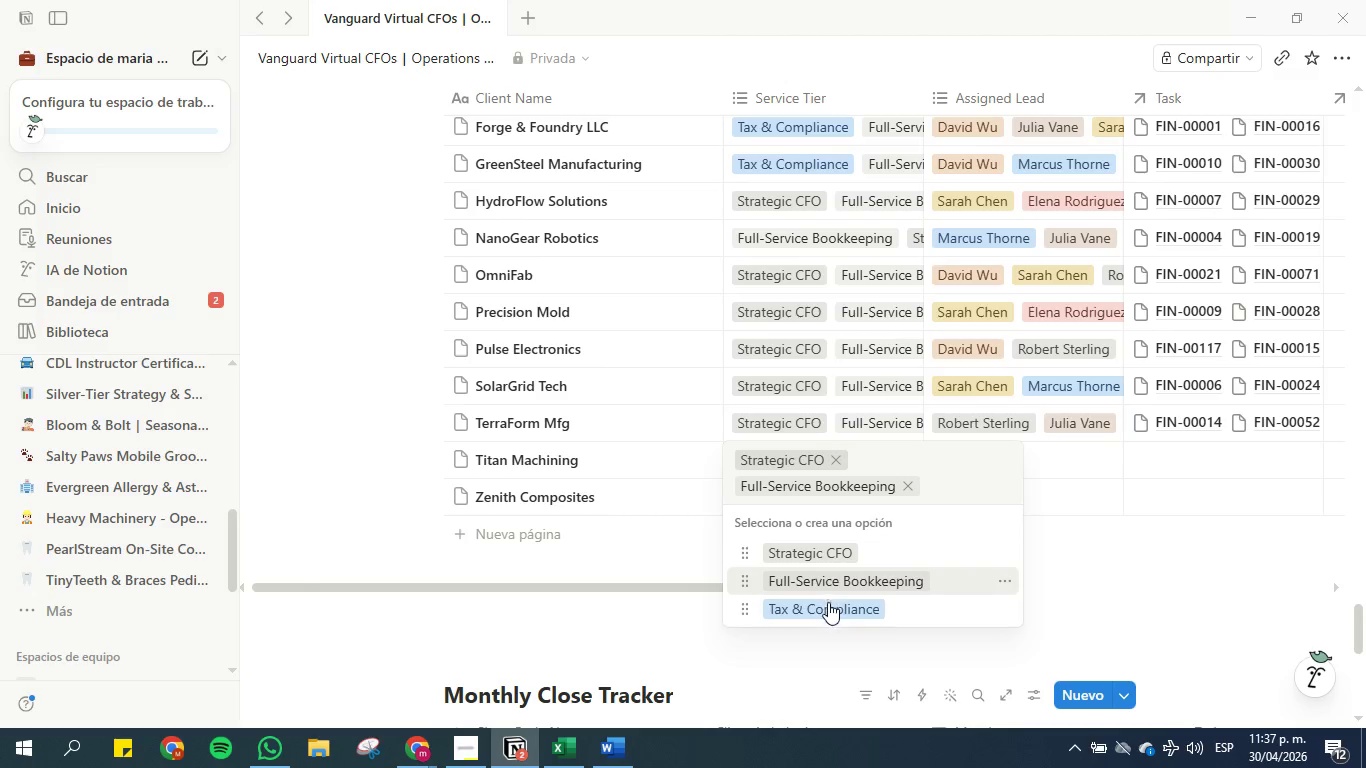 
left_click([829, 604])
 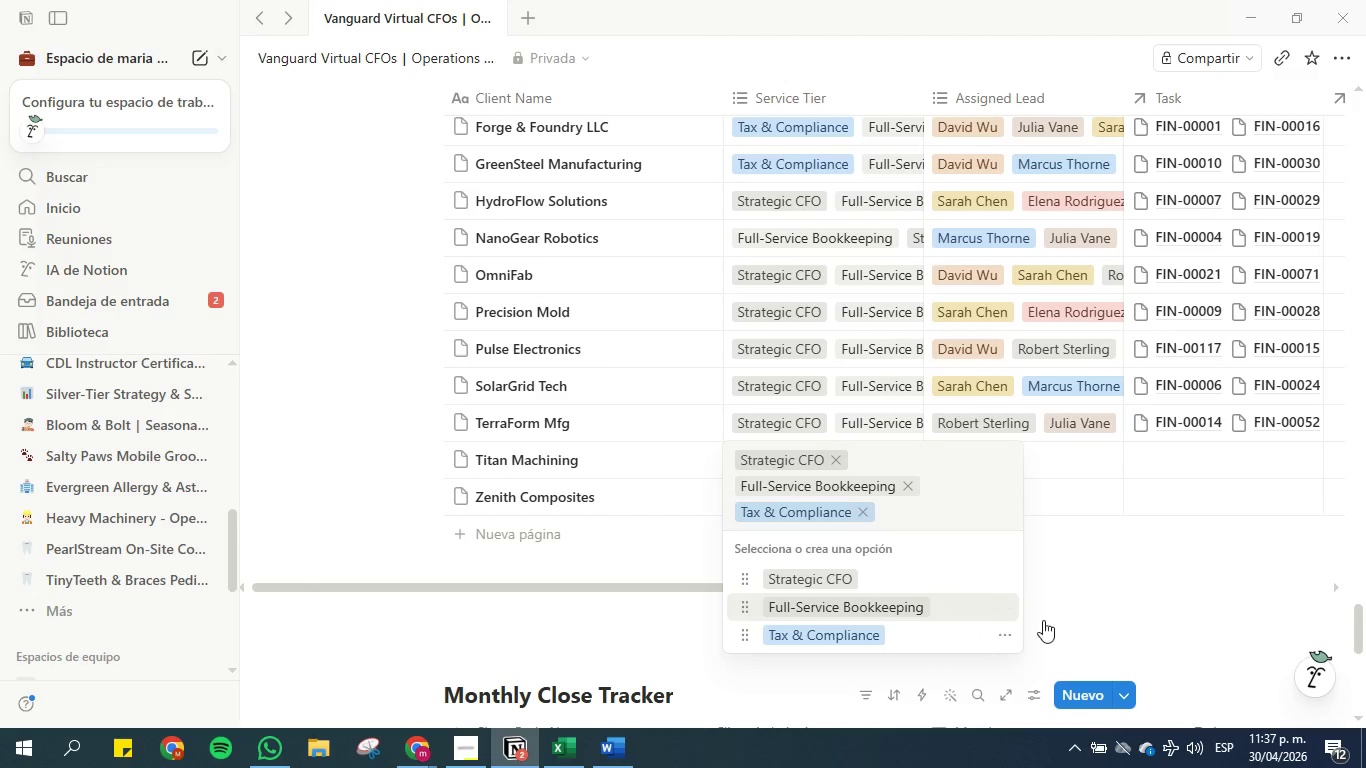 
left_click([1069, 599])
 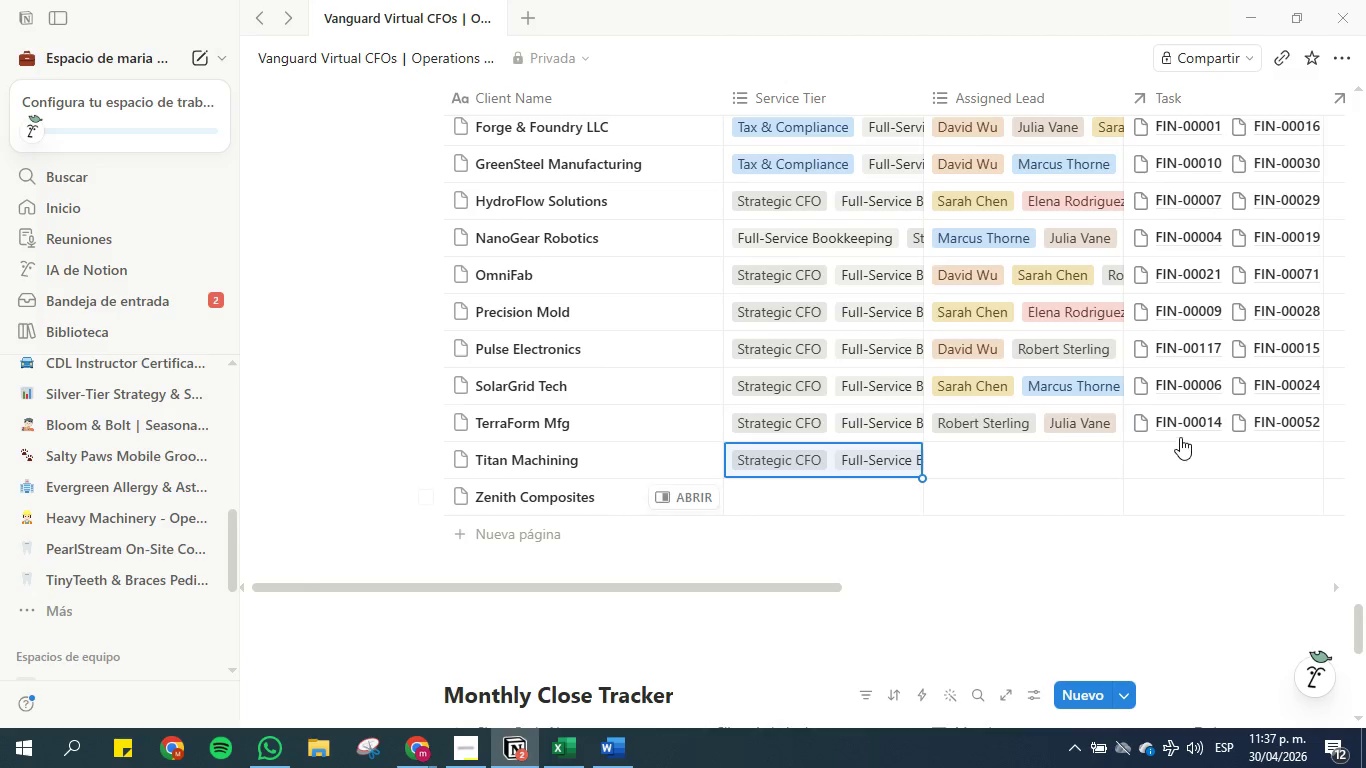 
left_click([1180, 452])
 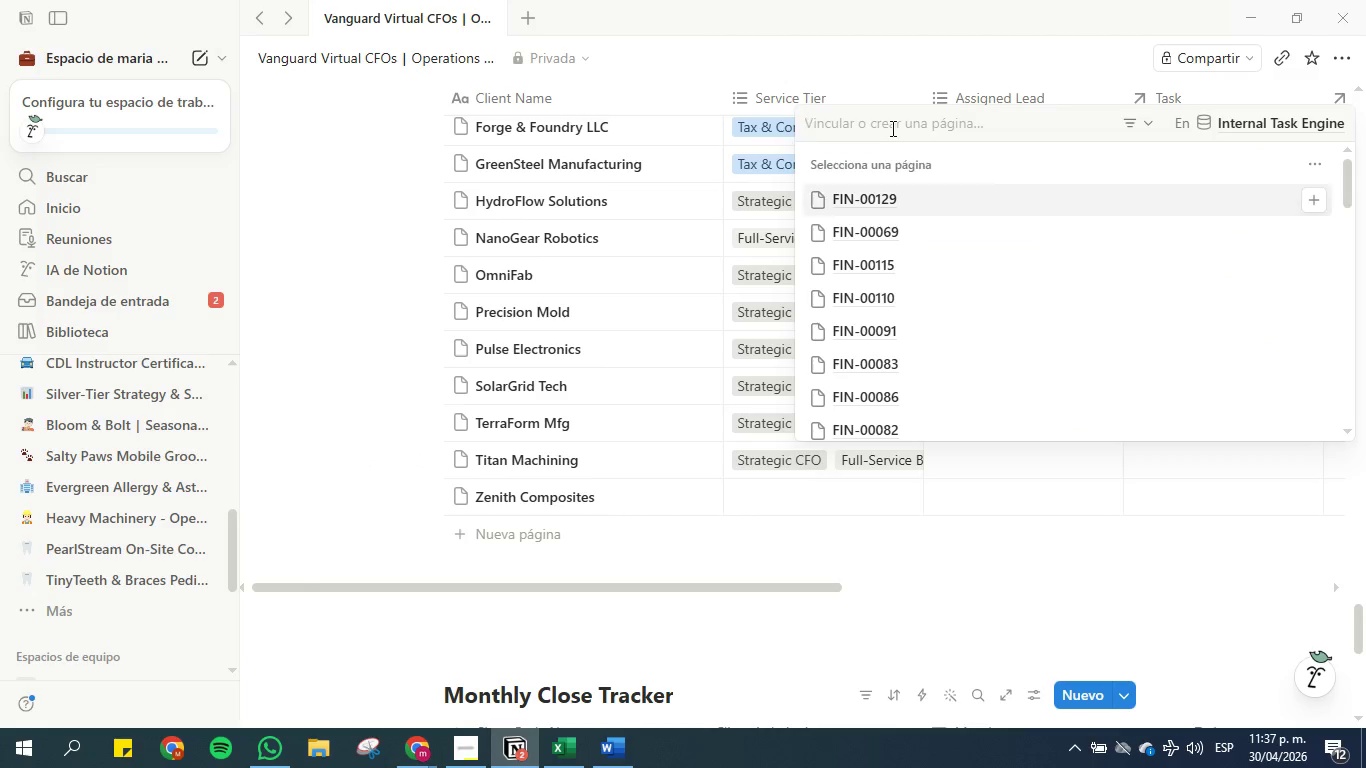 
key(Control+V)
 